 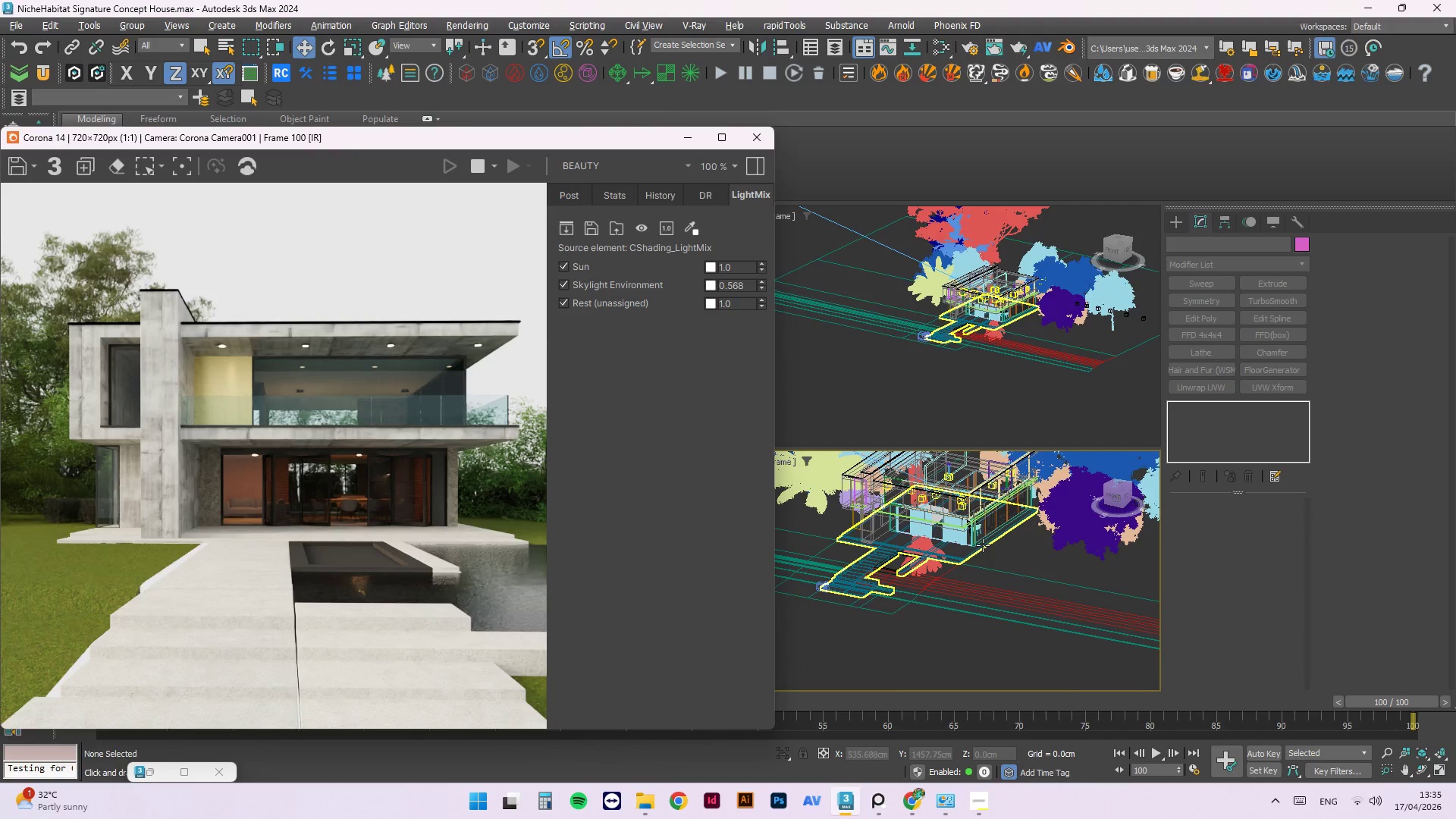 
left_click([576, 802])
 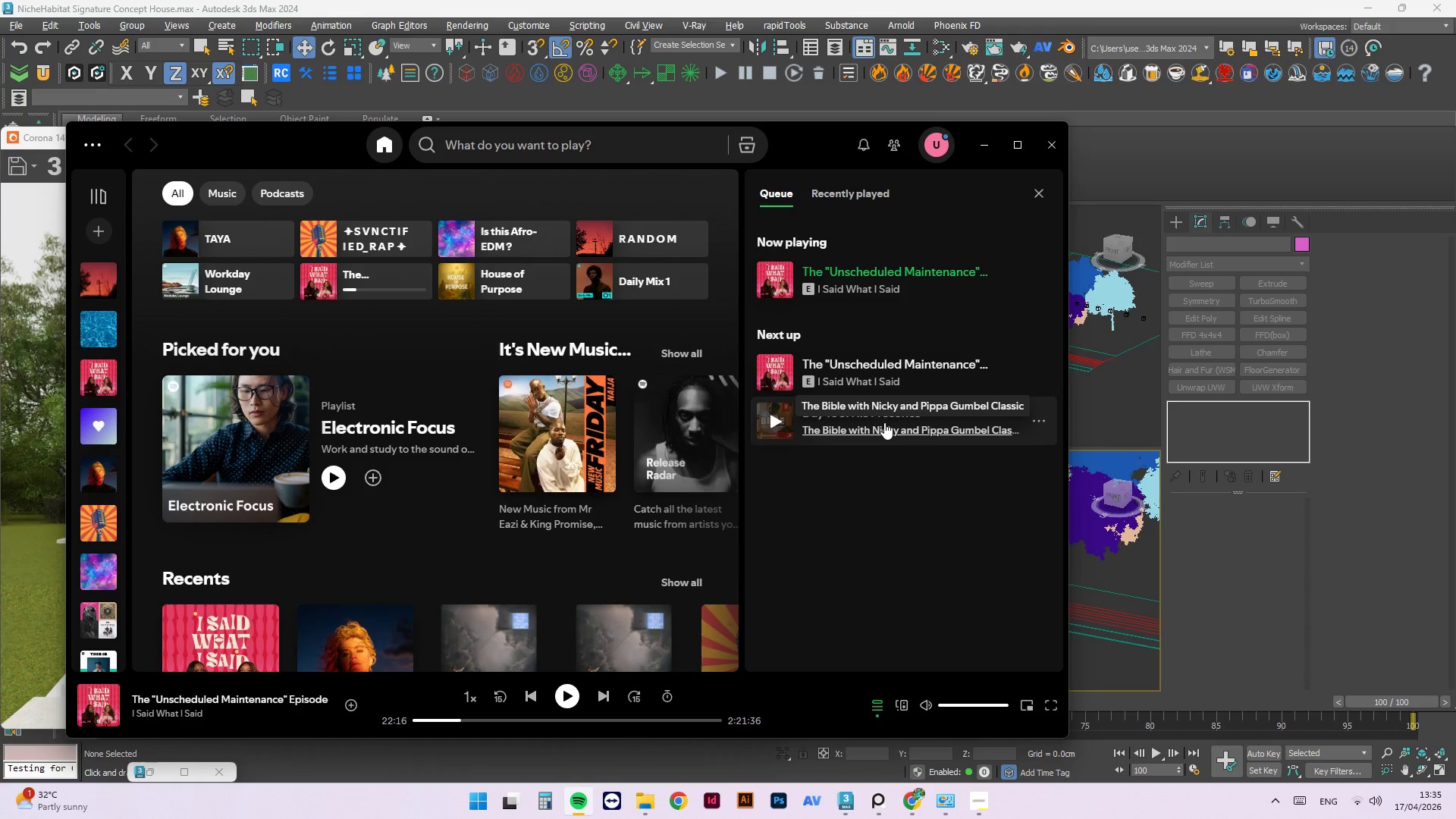 
wait(35.27)
 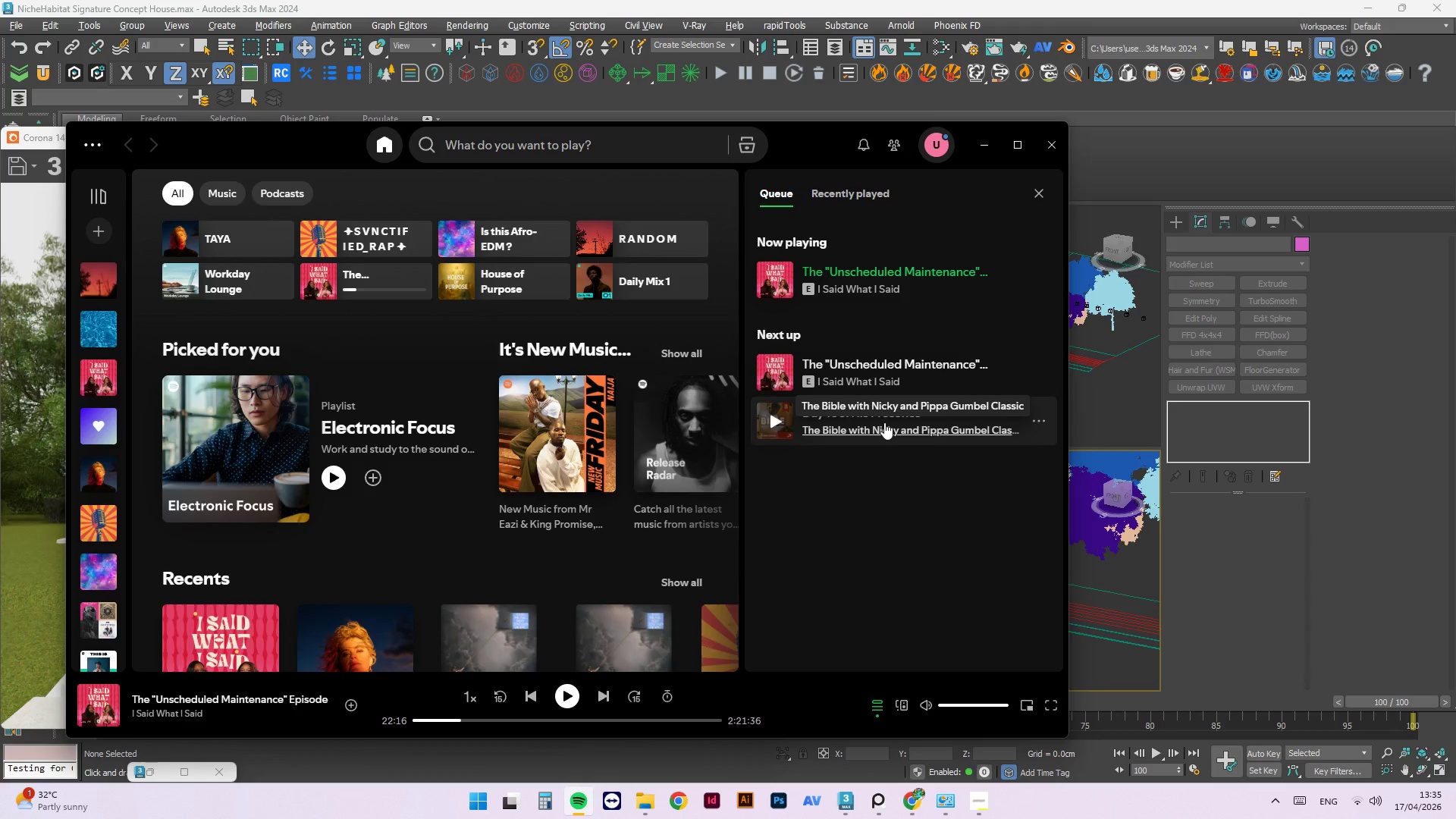 
left_click_drag(start_coordinate=[454, 718], to_coordinate=[423, 718])
 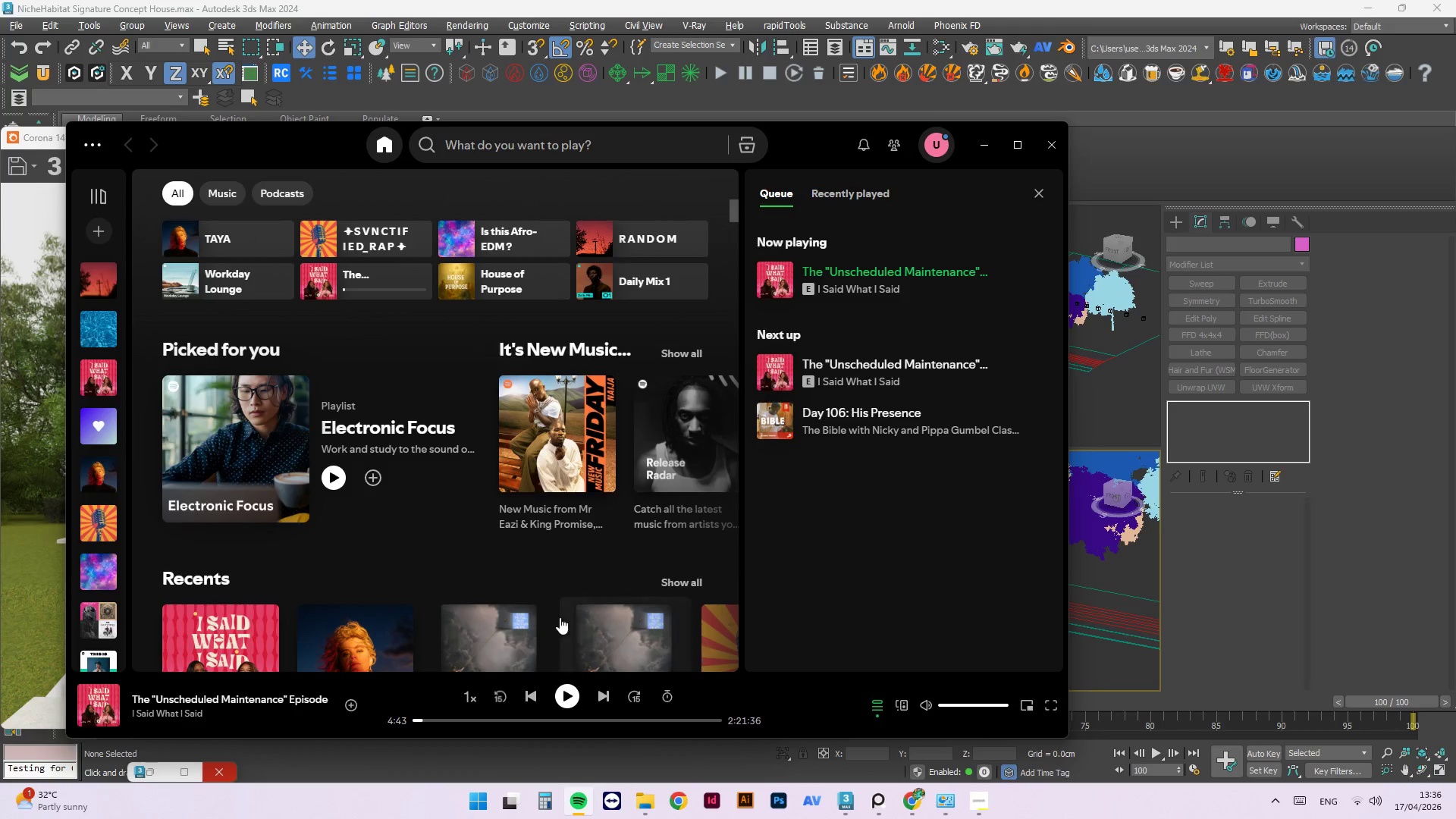 
left_click([574, 689])
 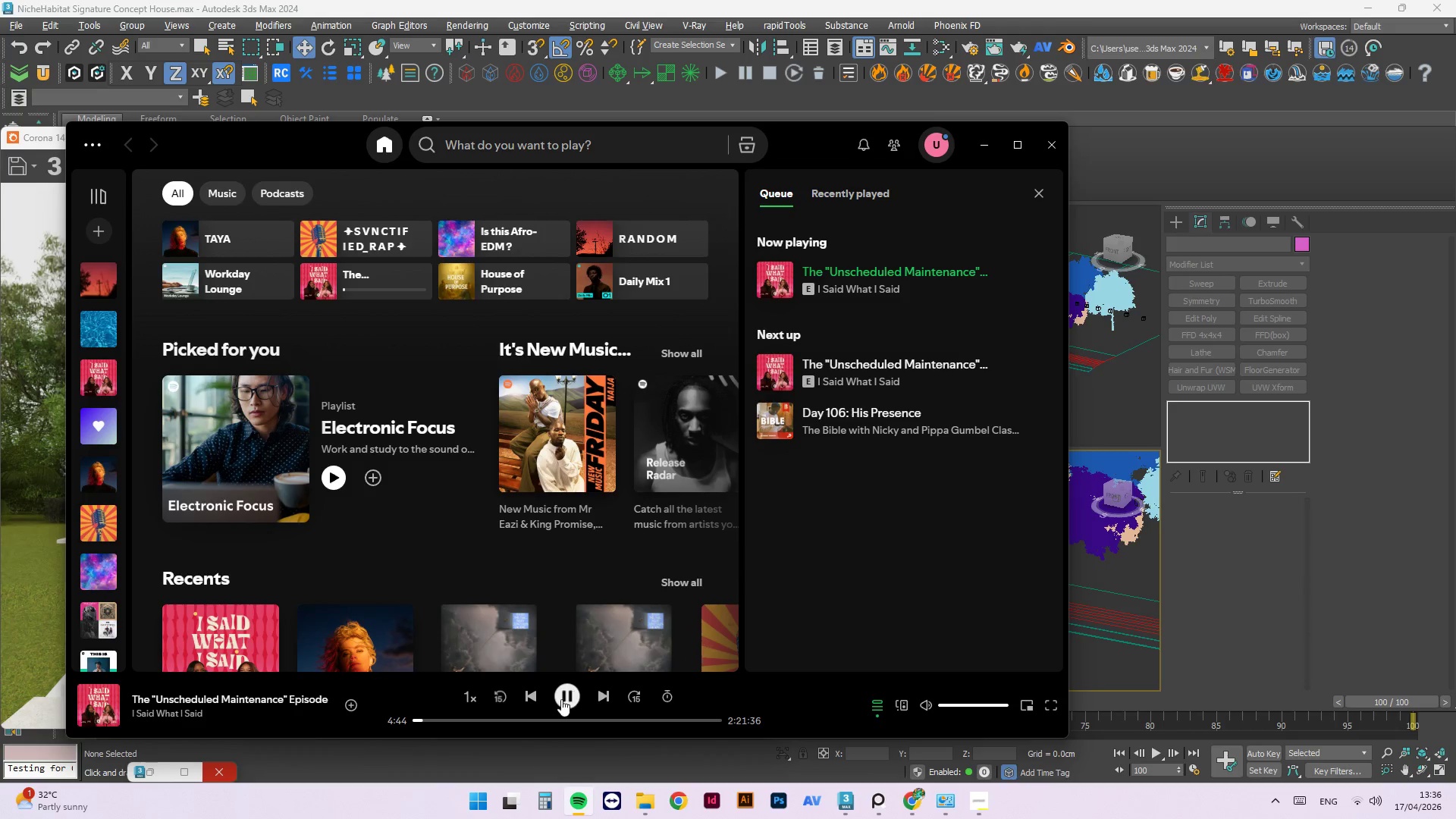 
left_click_drag(start_coordinate=[426, 719], to_coordinate=[430, 722])
 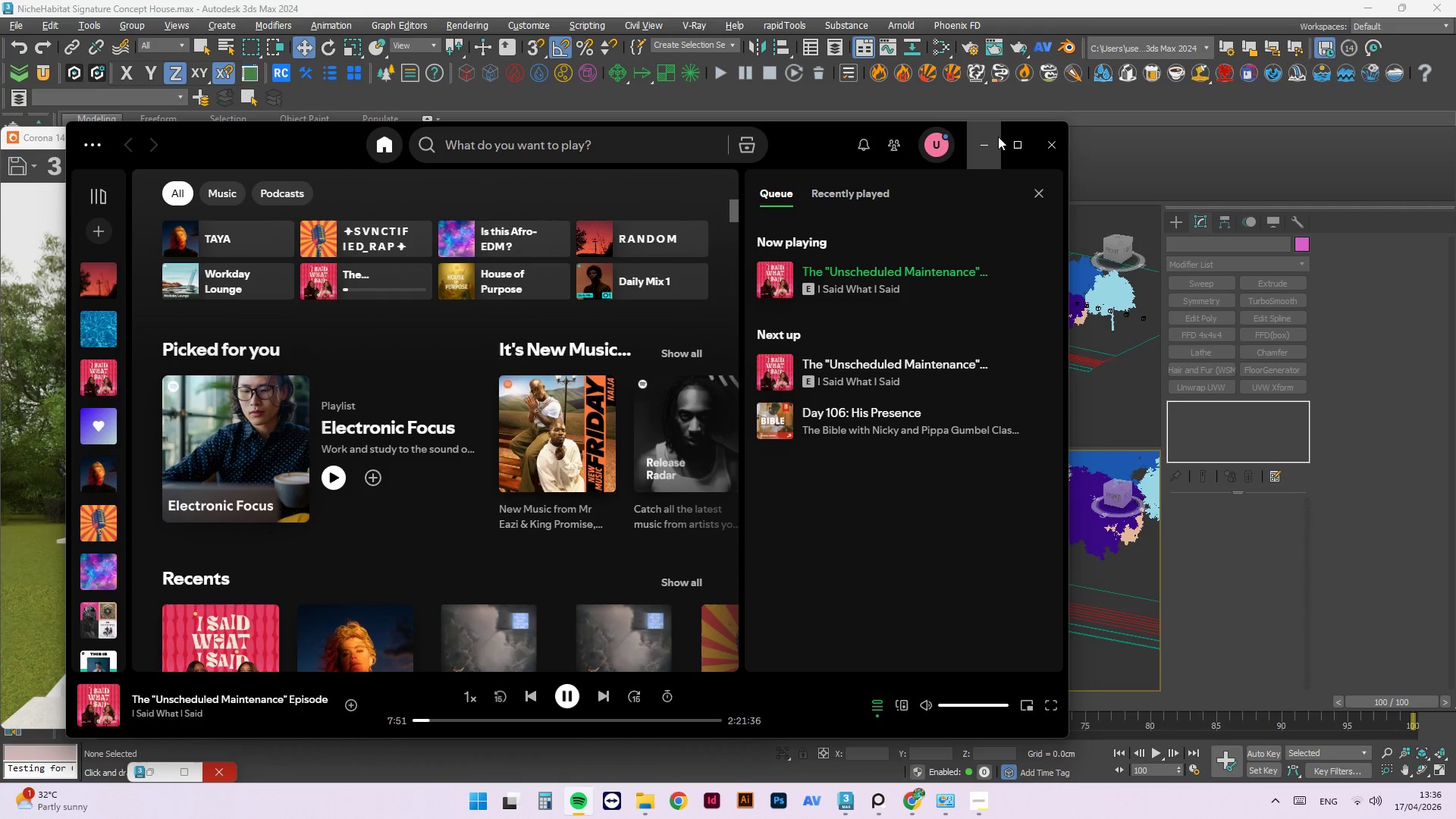 
left_click([993, 149])
 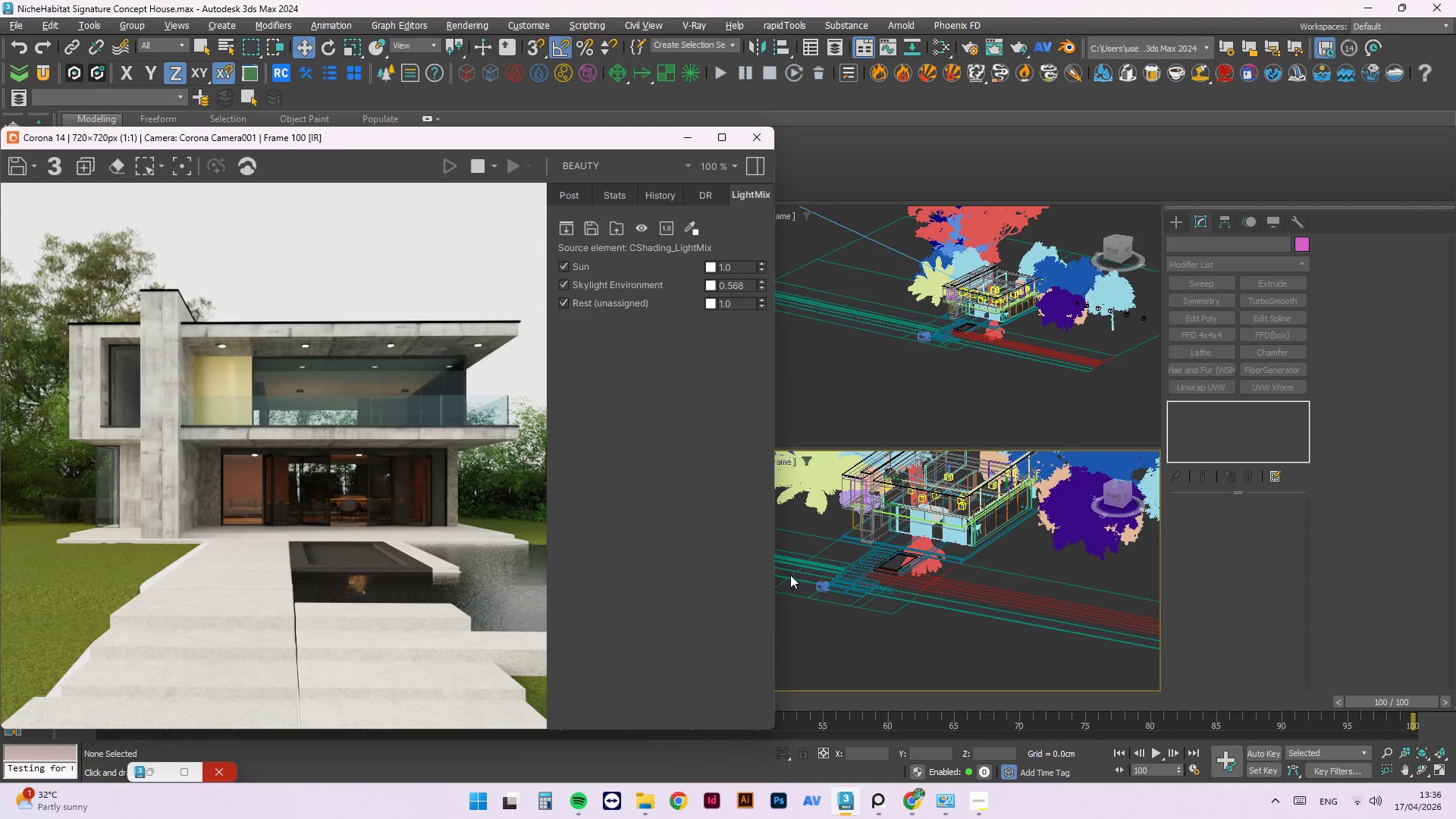 
scroll: coordinate [352, 594], scroll_direction: up, amount: 2.0
 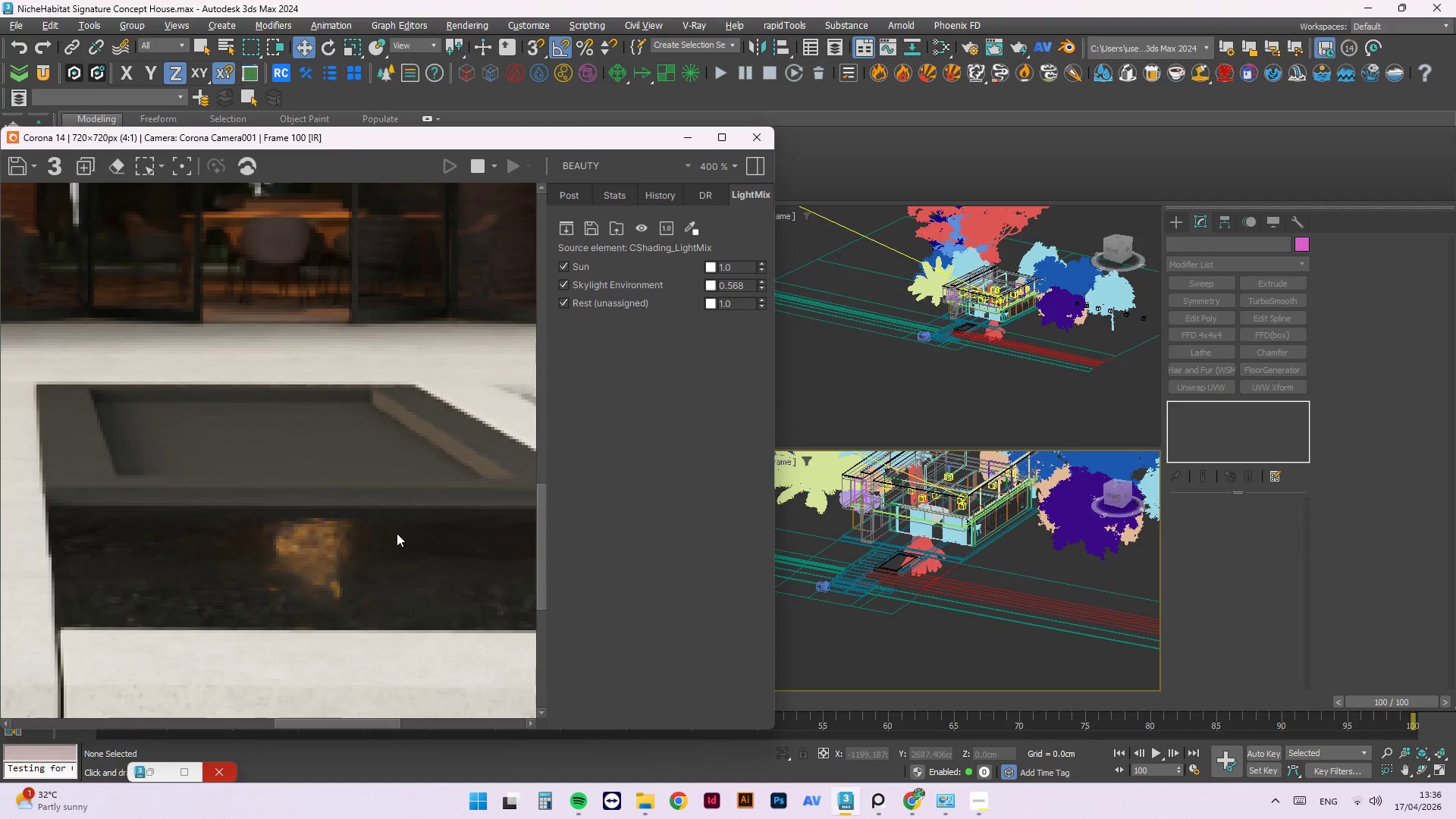 
scroll: coordinate [378, 522], scroll_direction: down, amount: 2.0
 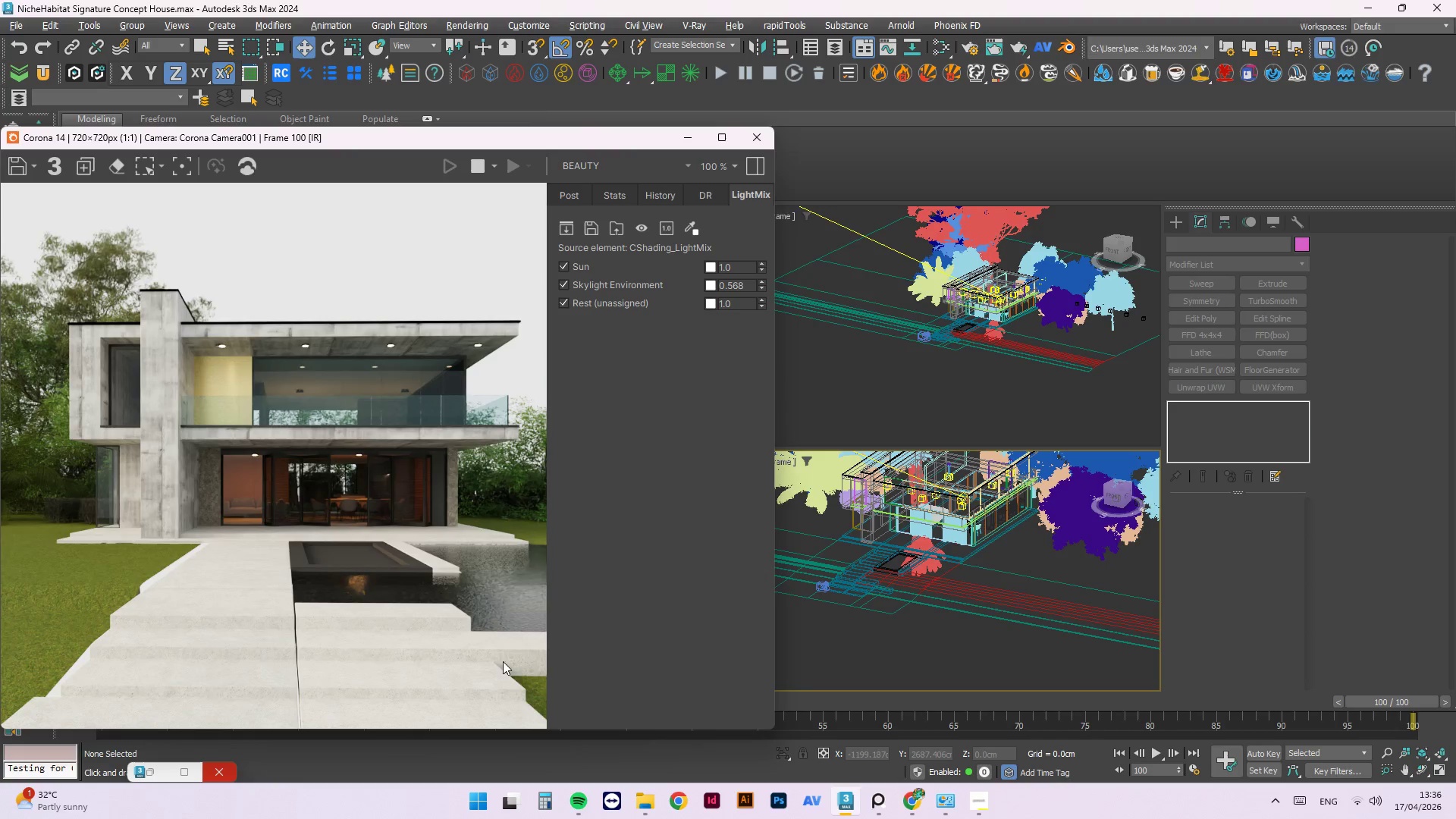 
scroll: coordinate [533, 582], scroll_direction: up, amount: 2.0
 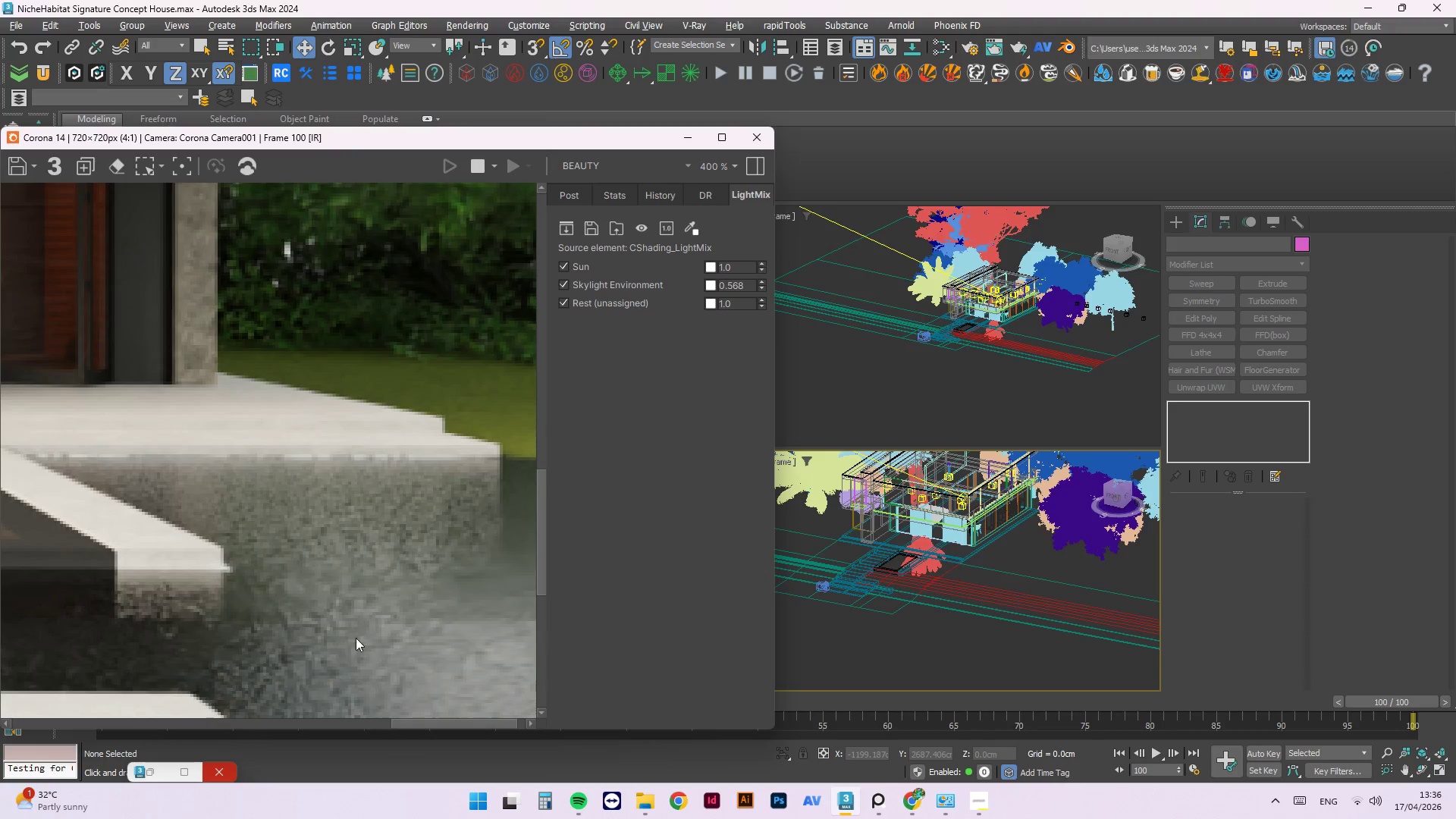 
scroll: coordinate [347, 606], scroll_direction: down, amount: 1.0
 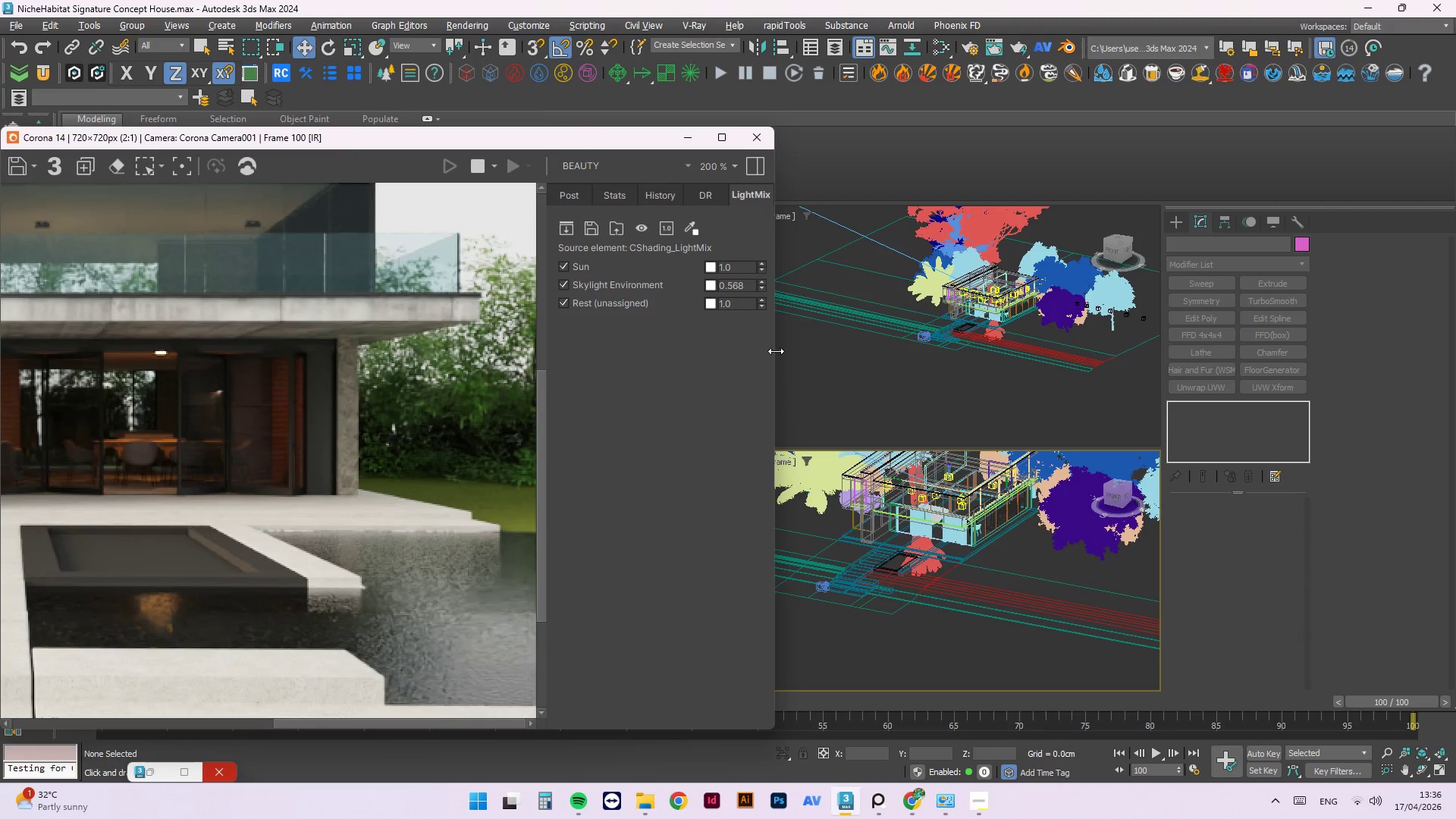 
scroll: coordinate [491, 494], scroll_direction: up, amount: 1.0
 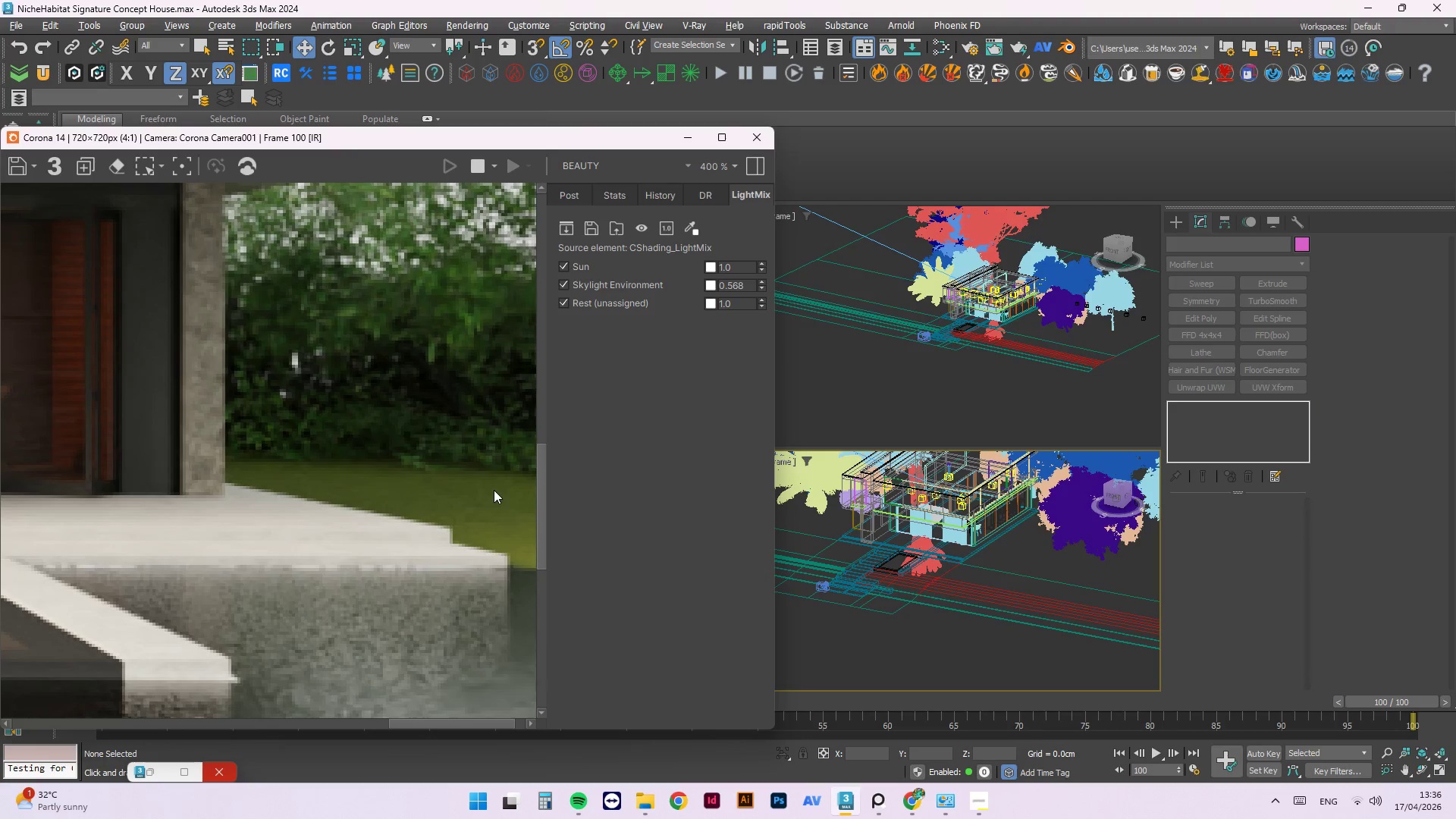 
scroll: coordinate [454, 465], scroll_direction: down, amount: 3.0
 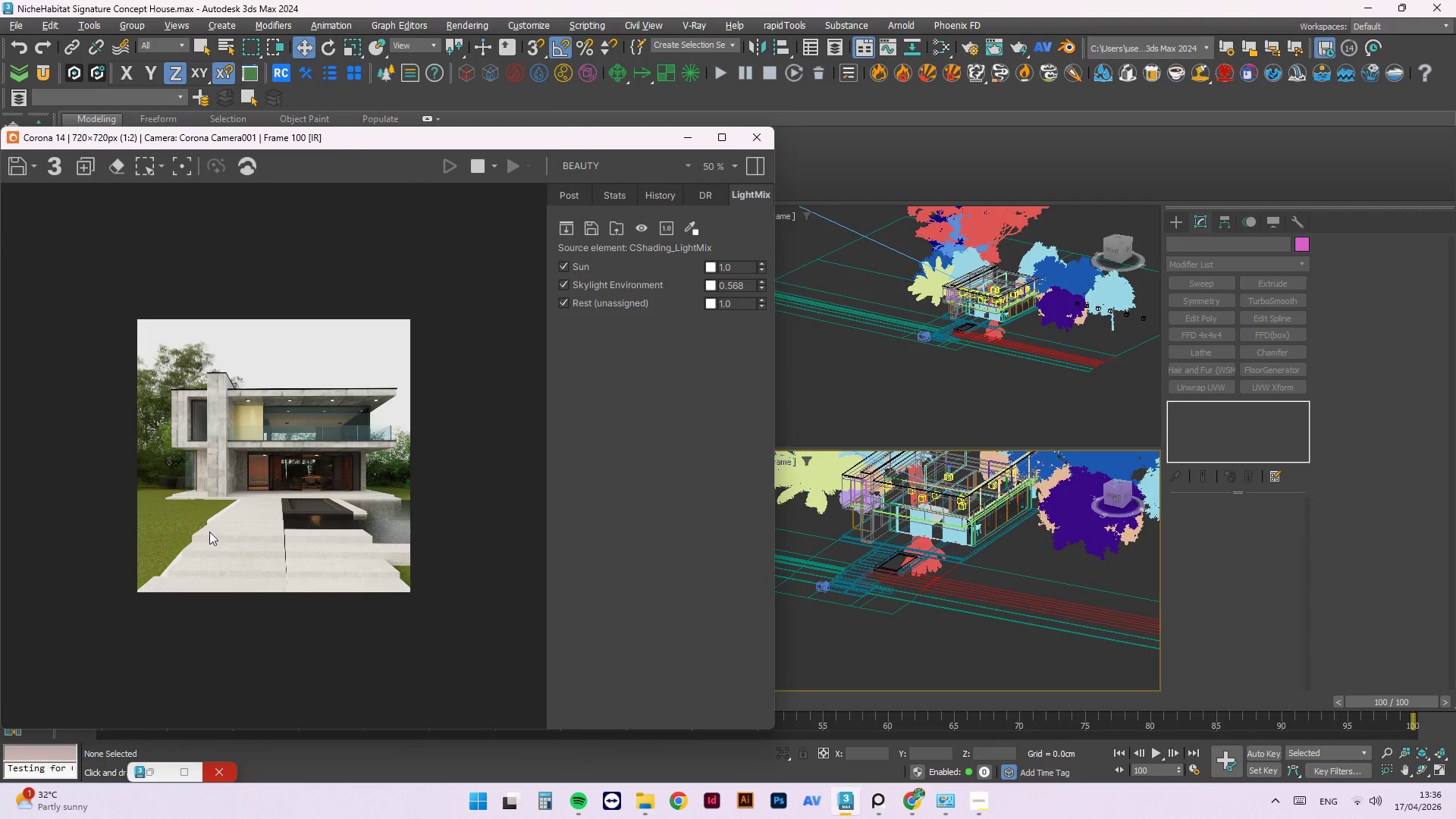 
scroll: coordinate [168, 667], scroll_direction: up, amount: 2.0
 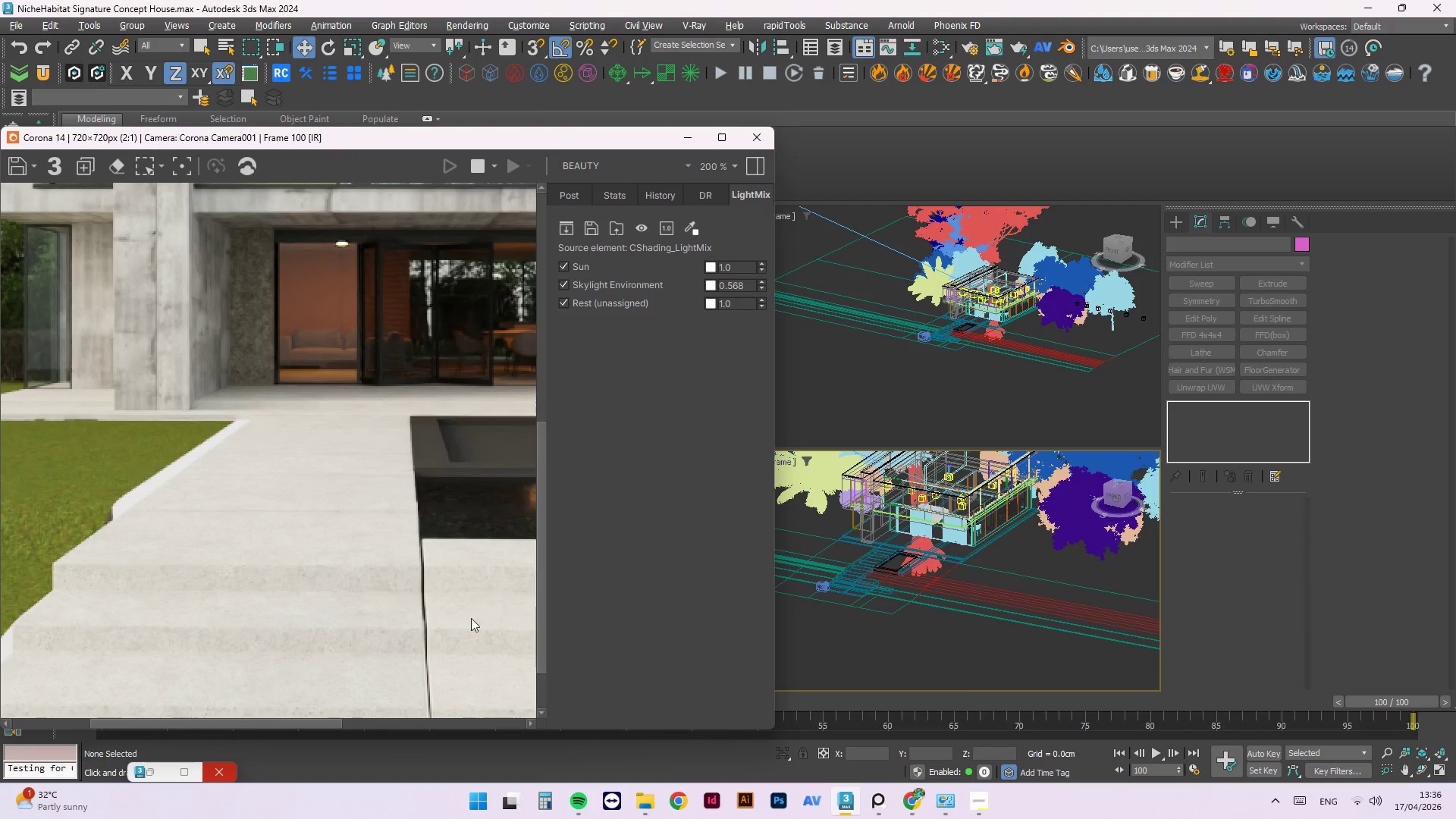 
scroll: coordinate [1002, 359], scroll_direction: down, amount: 1.0
 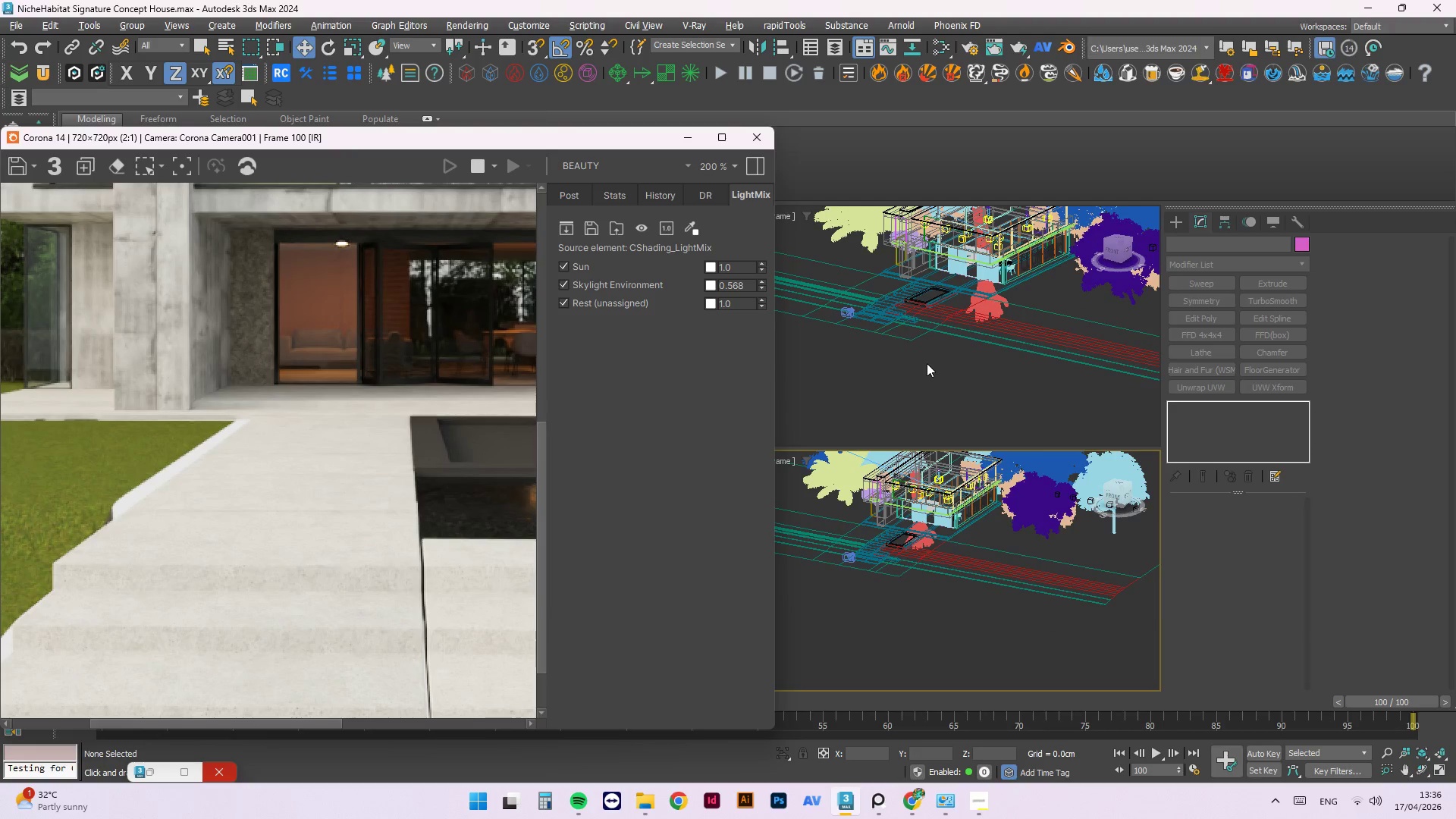 
left_click([927, 363])
 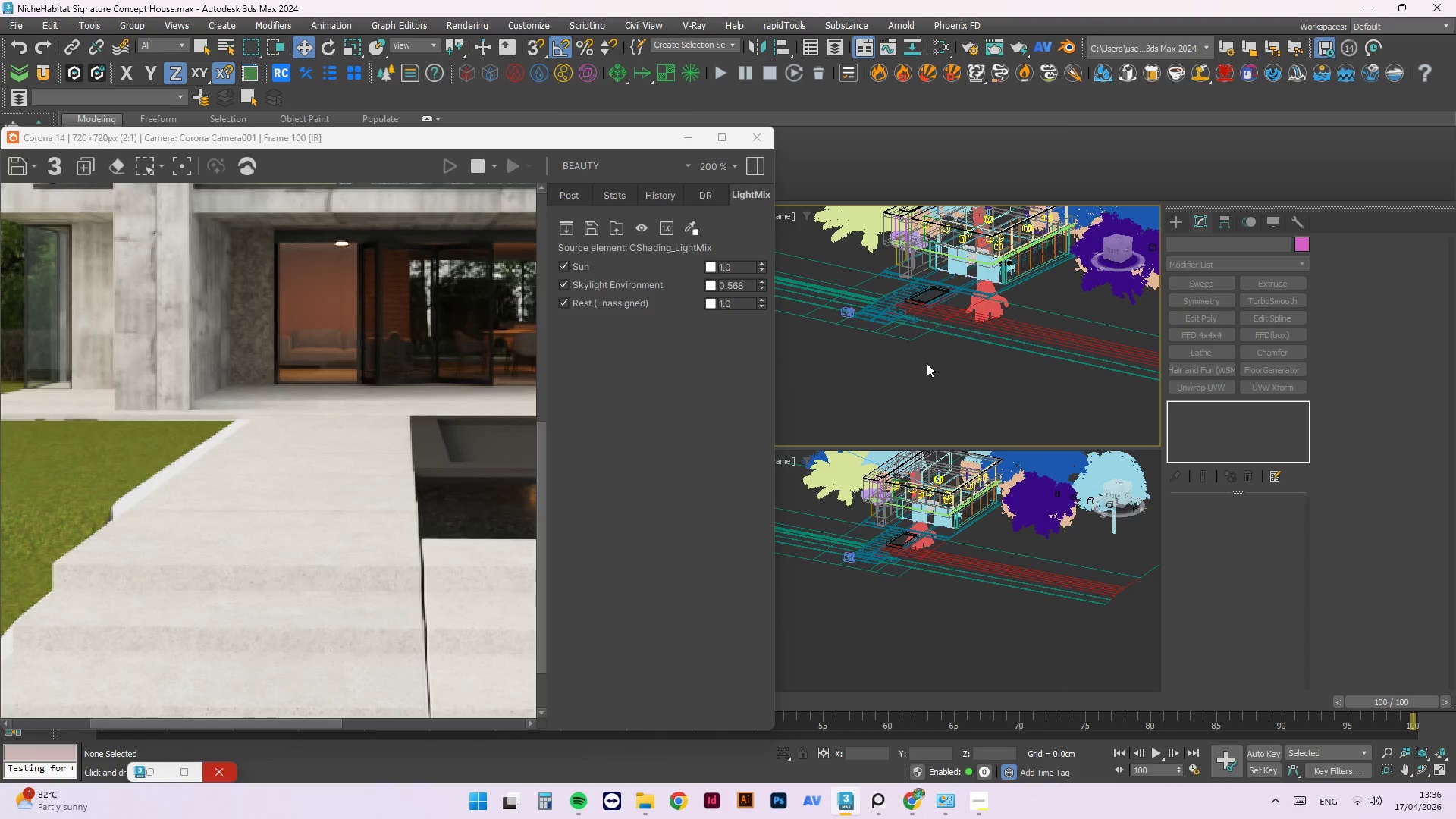 
key(T)
 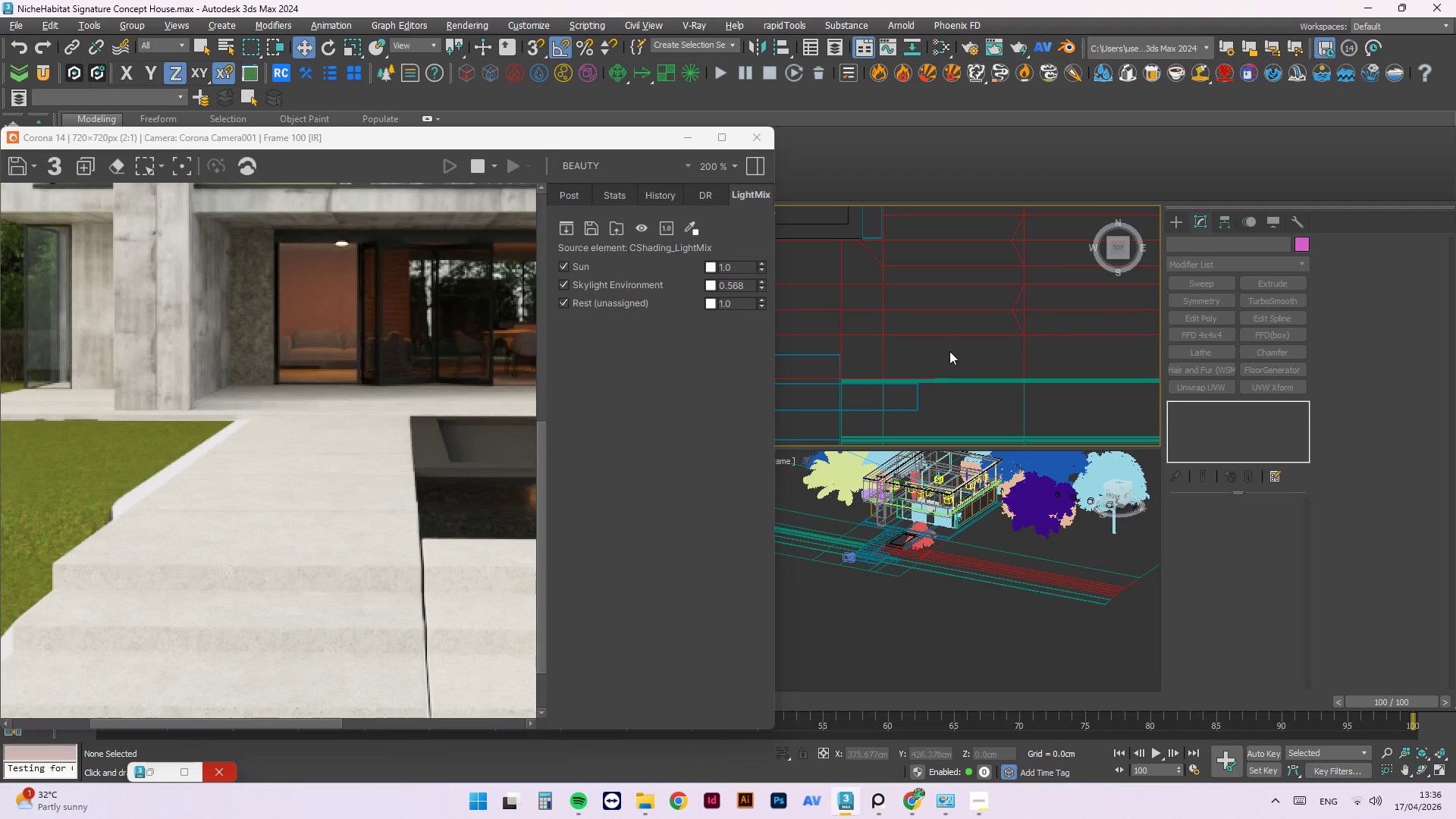 
scroll: coordinate [1021, 348], scroll_direction: down, amount: 3.0
 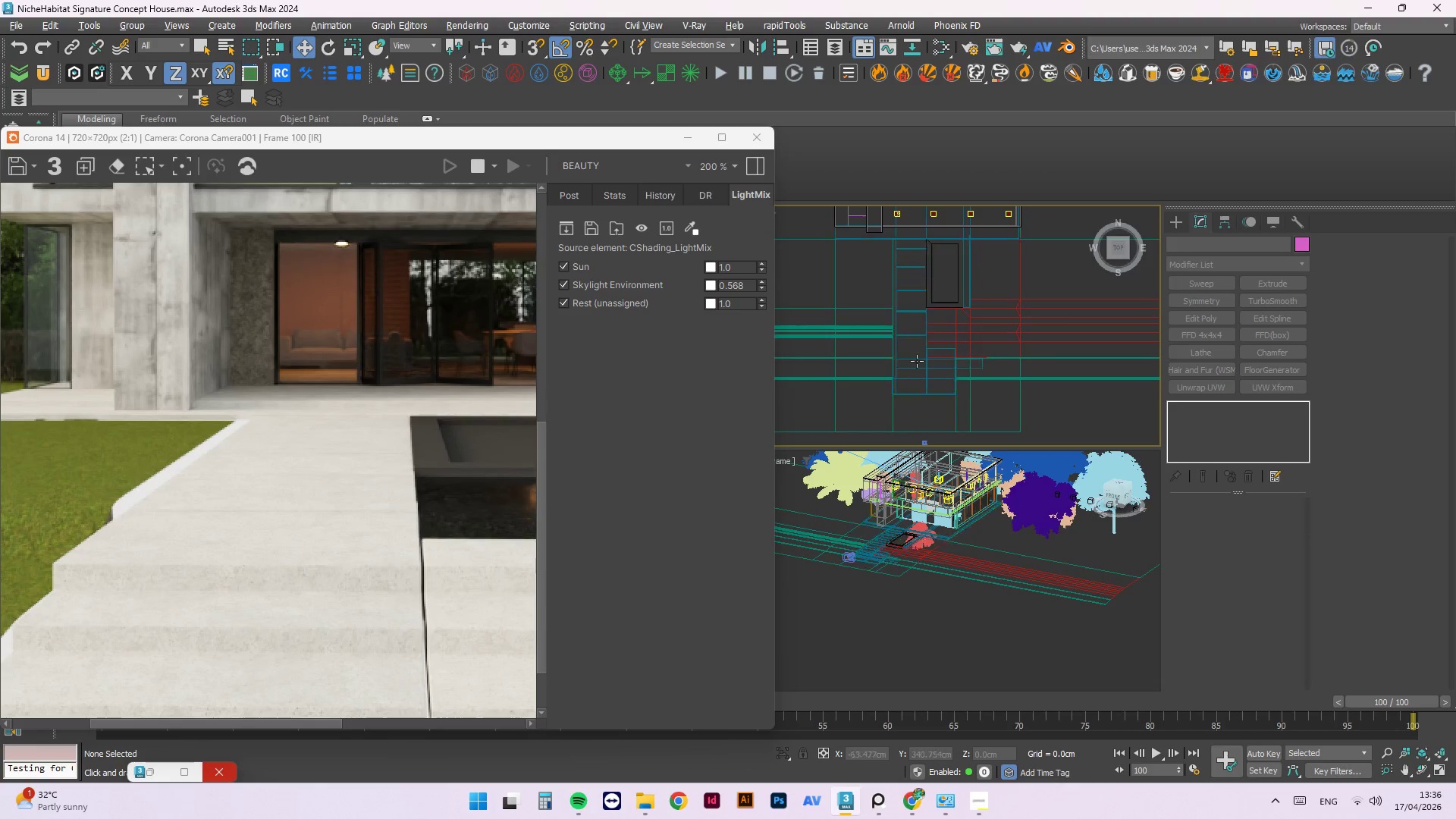 
scroll: coordinate [916, 348], scroll_direction: up, amount: 10.0
 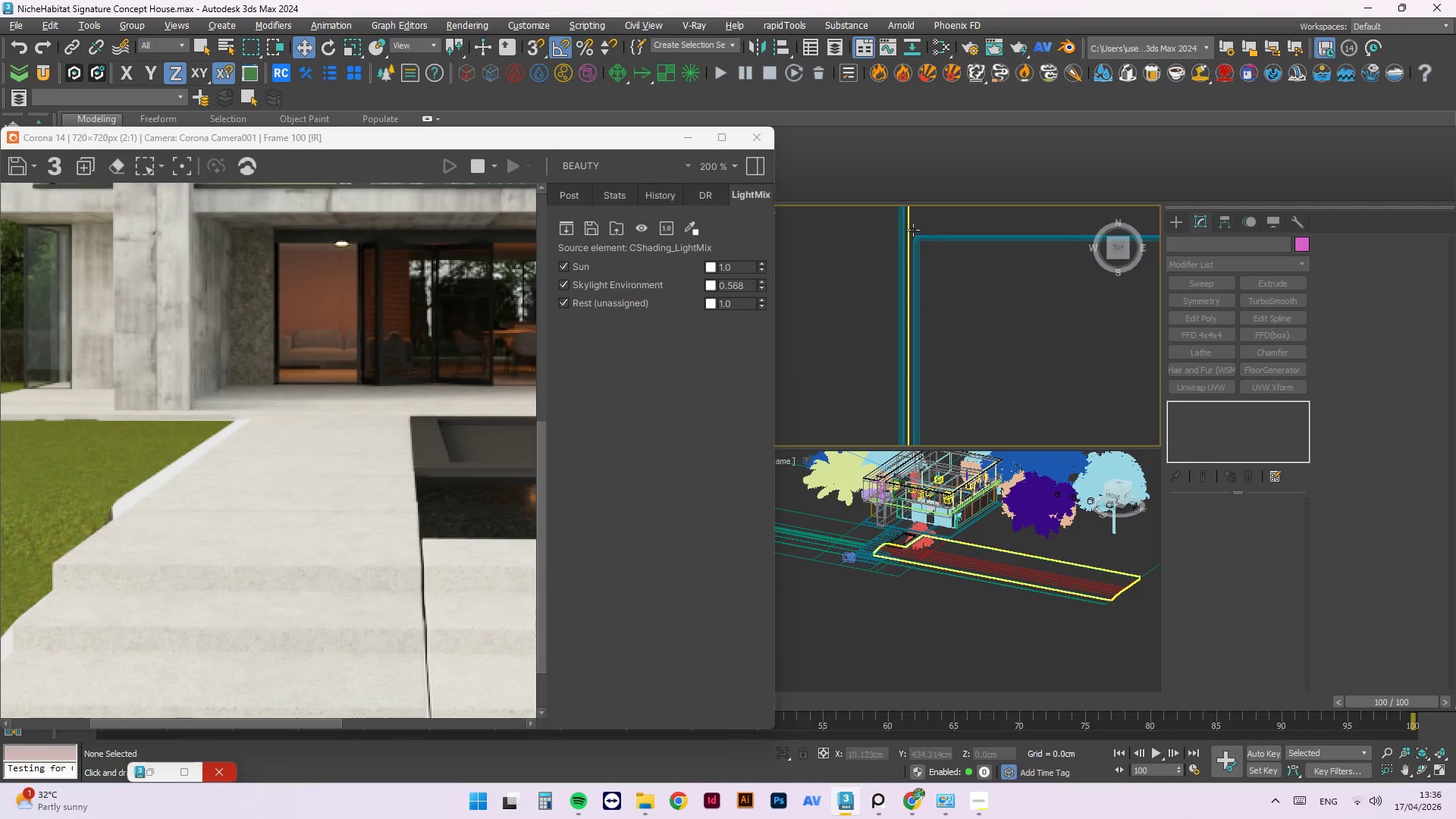 
scroll: coordinate [930, 272], scroll_direction: down, amount: 8.0
 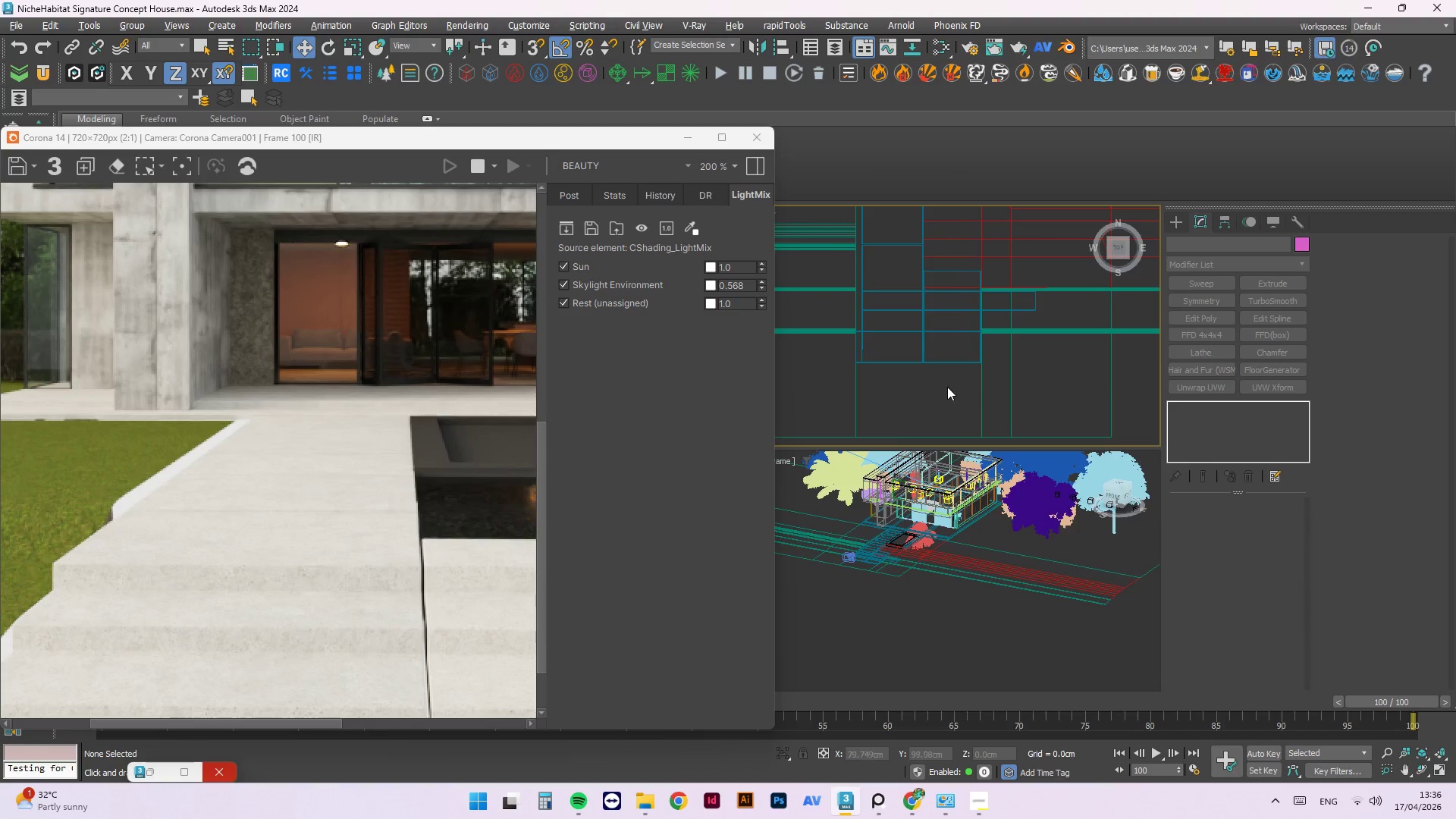 
scroll: coordinate [928, 322], scroll_direction: up, amount: 4.0
 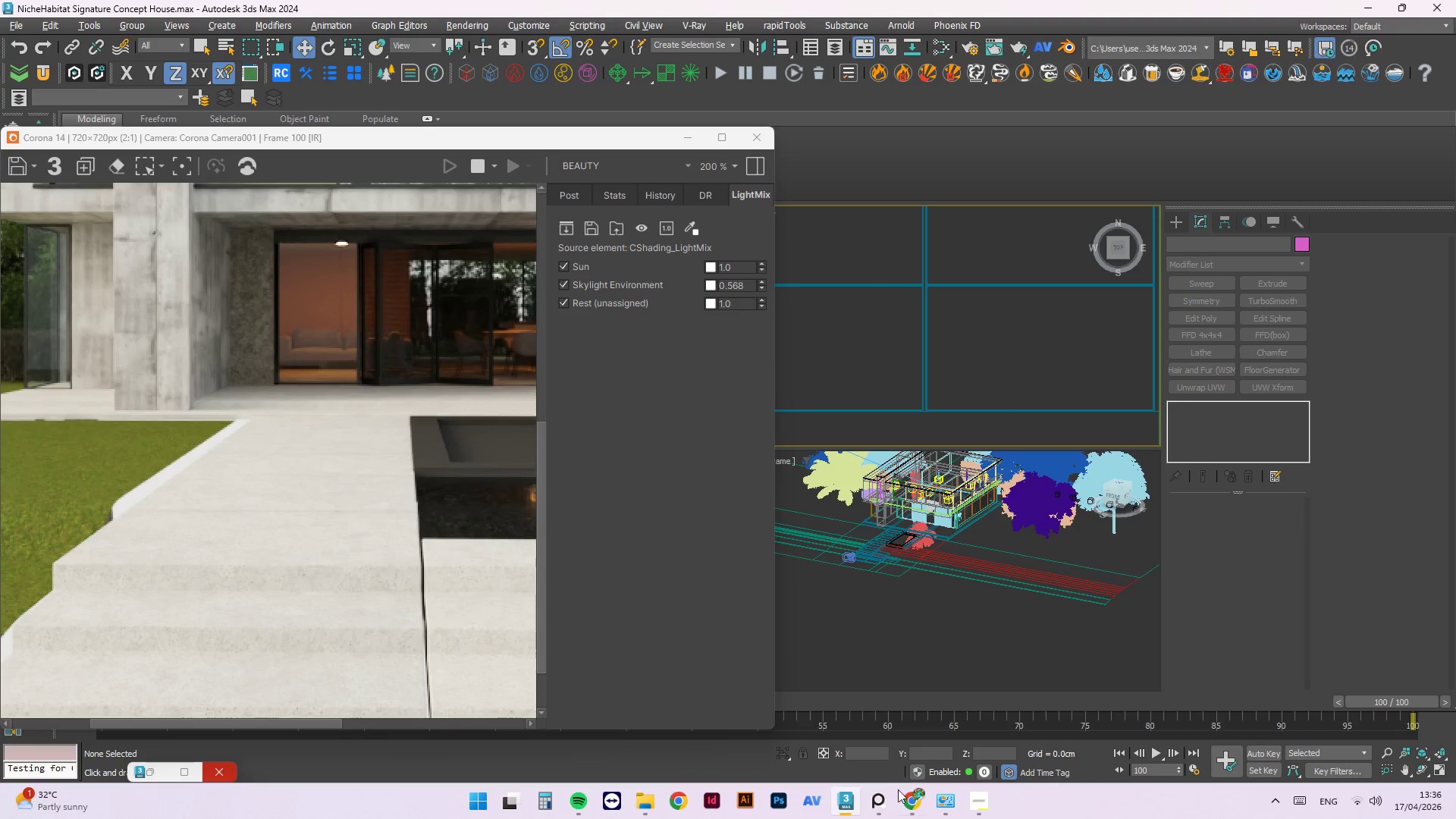 
scroll: coordinate [316, 398], scroll_direction: down, amount: 2.0
 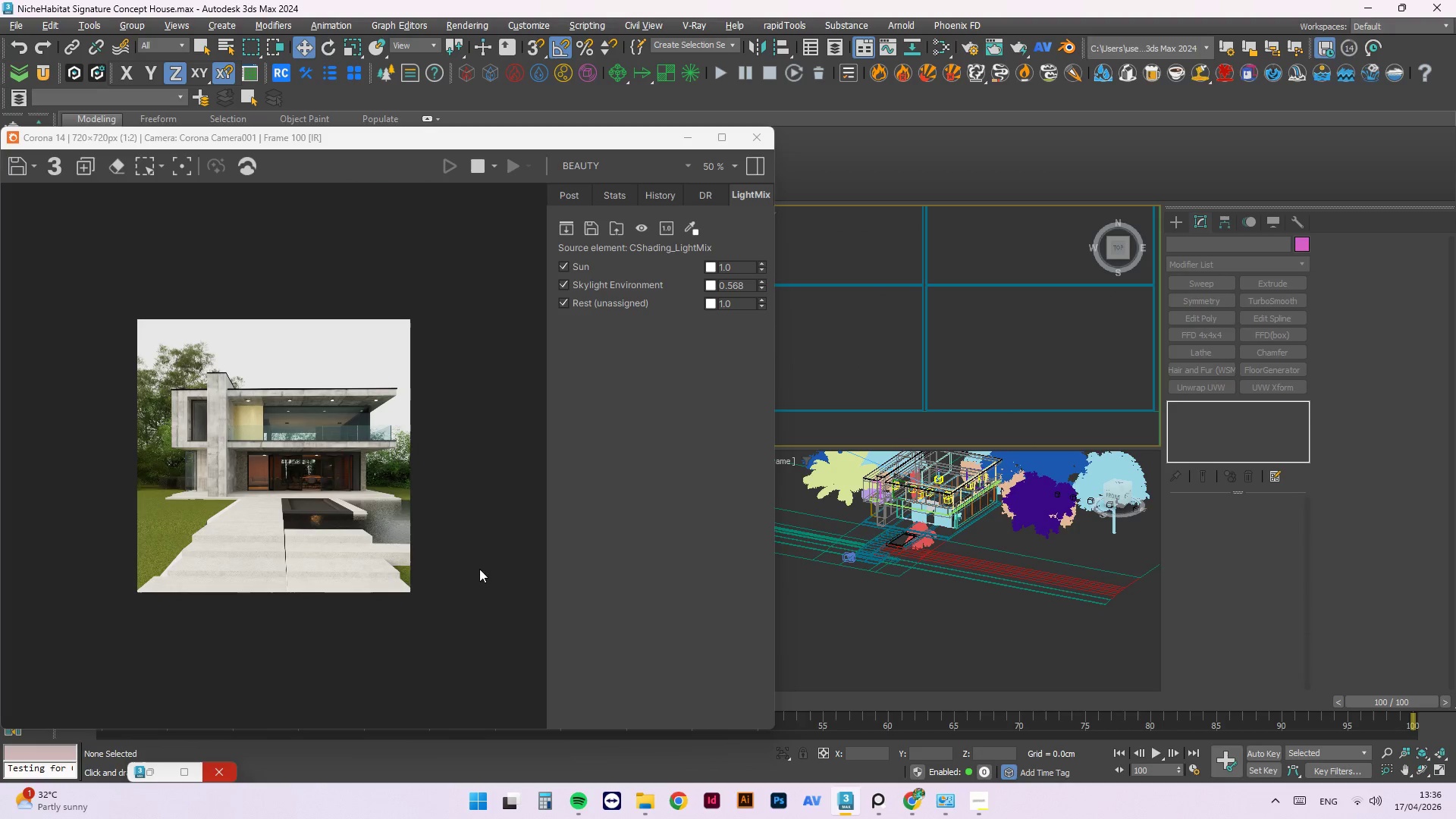 
scroll: coordinate [67, 383], scroll_direction: up, amount: 3.0
 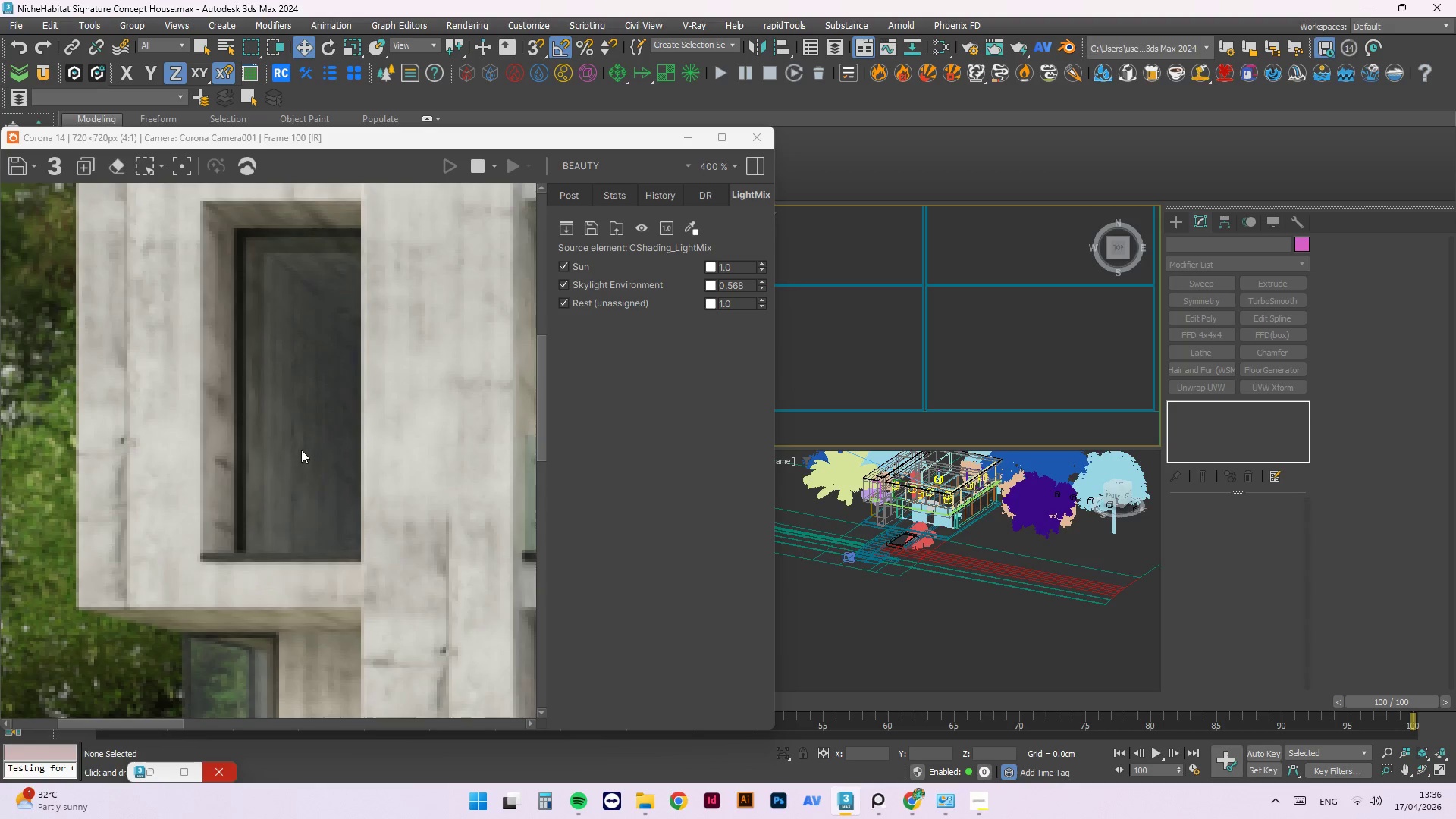 
scroll: coordinate [253, 427], scroll_direction: down, amount: 4.0
 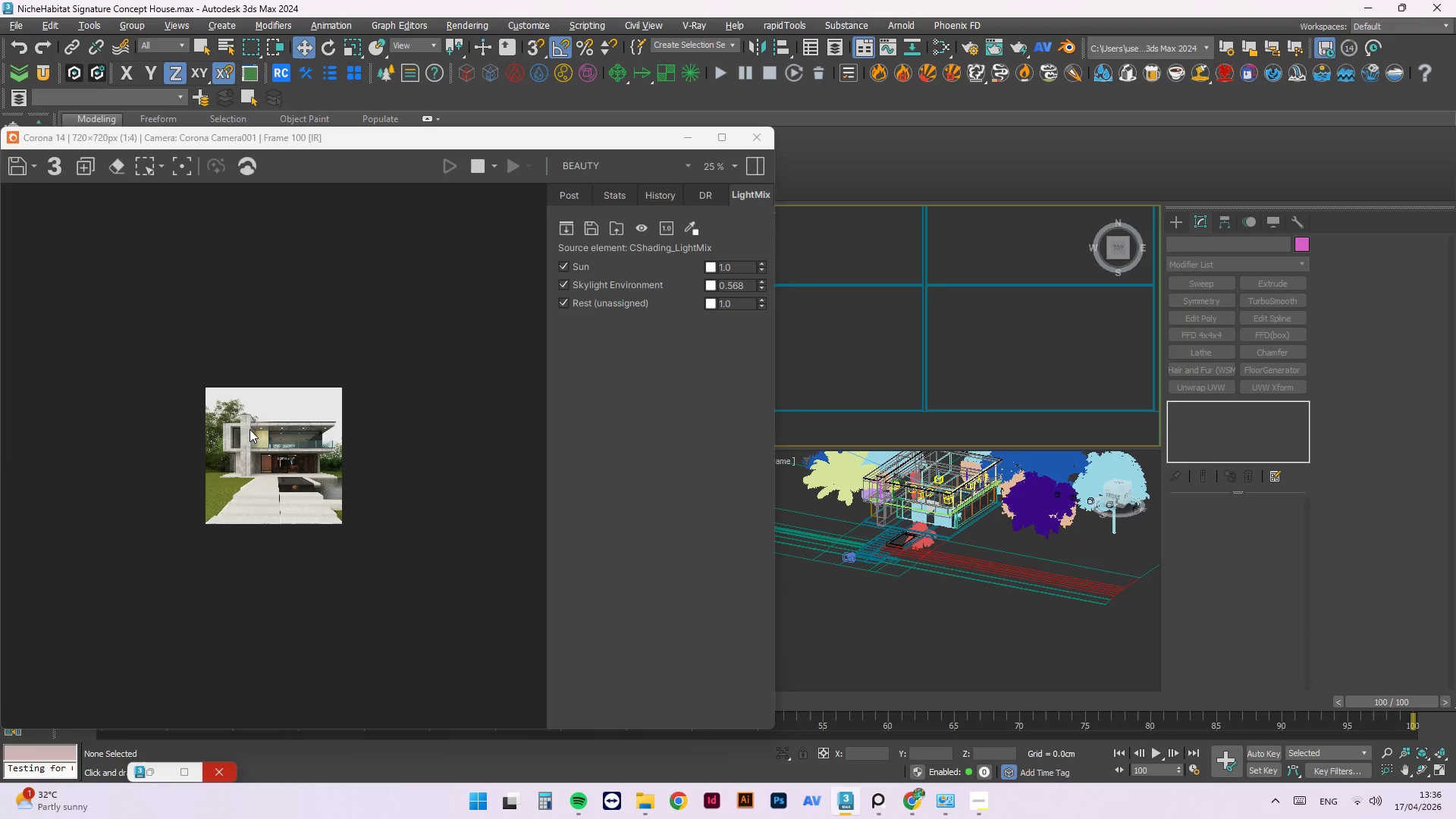 
scroll: coordinate [129, 457], scroll_direction: up, amount: 4.0
 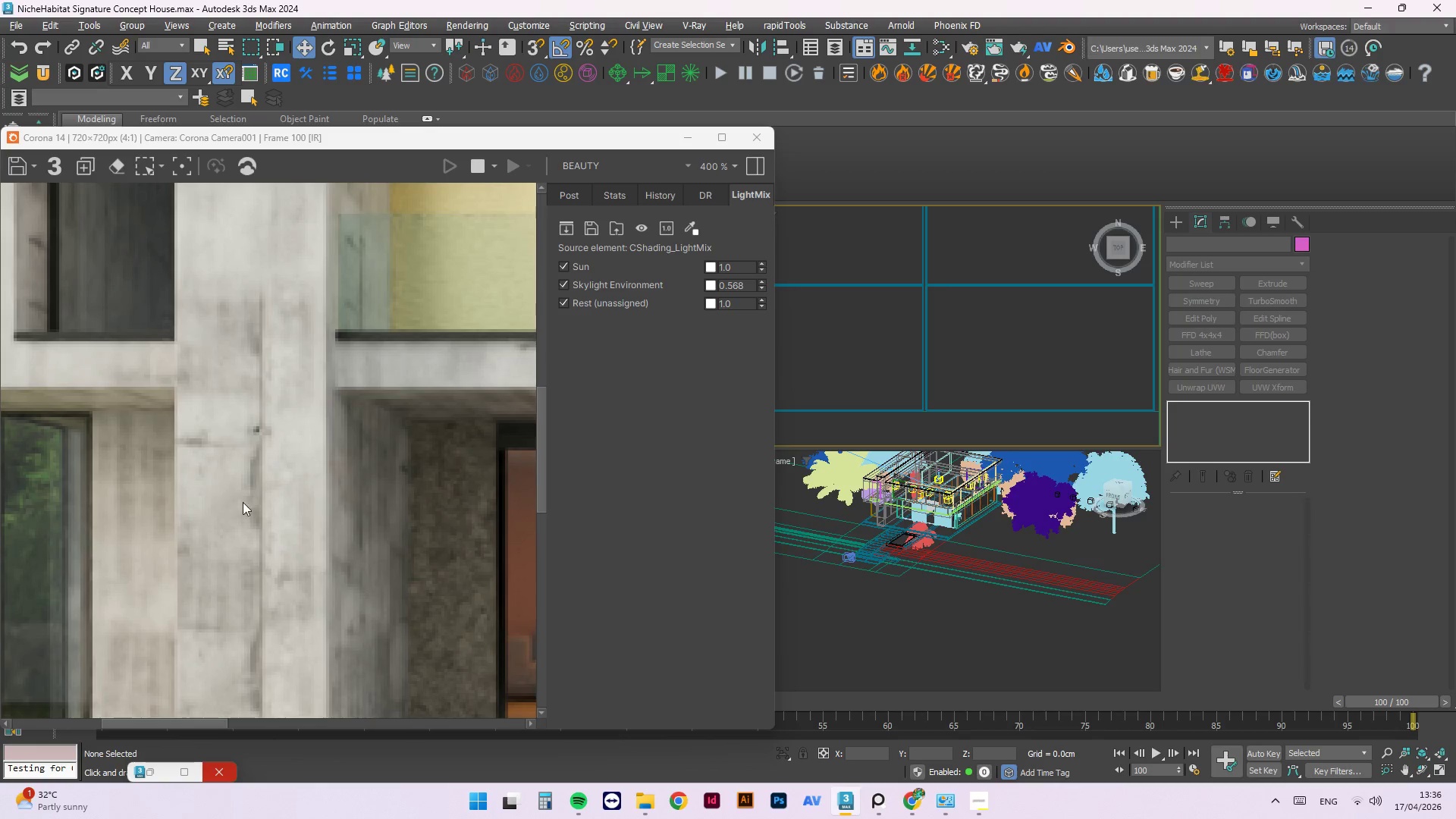 
scroll: coordinate [250, 496], scroll_direction: down, amount: 1.0
 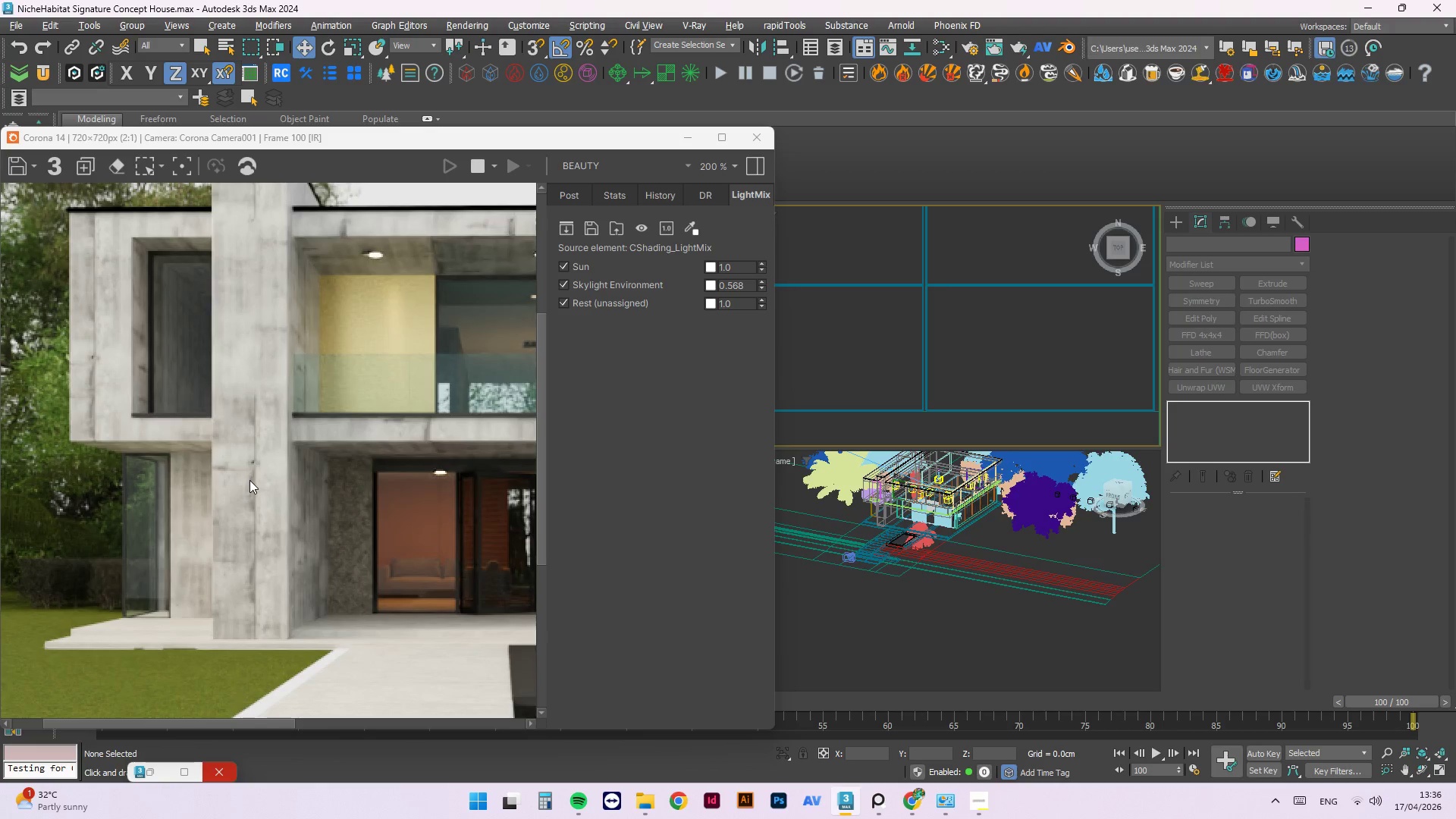 
wait(9.52)
 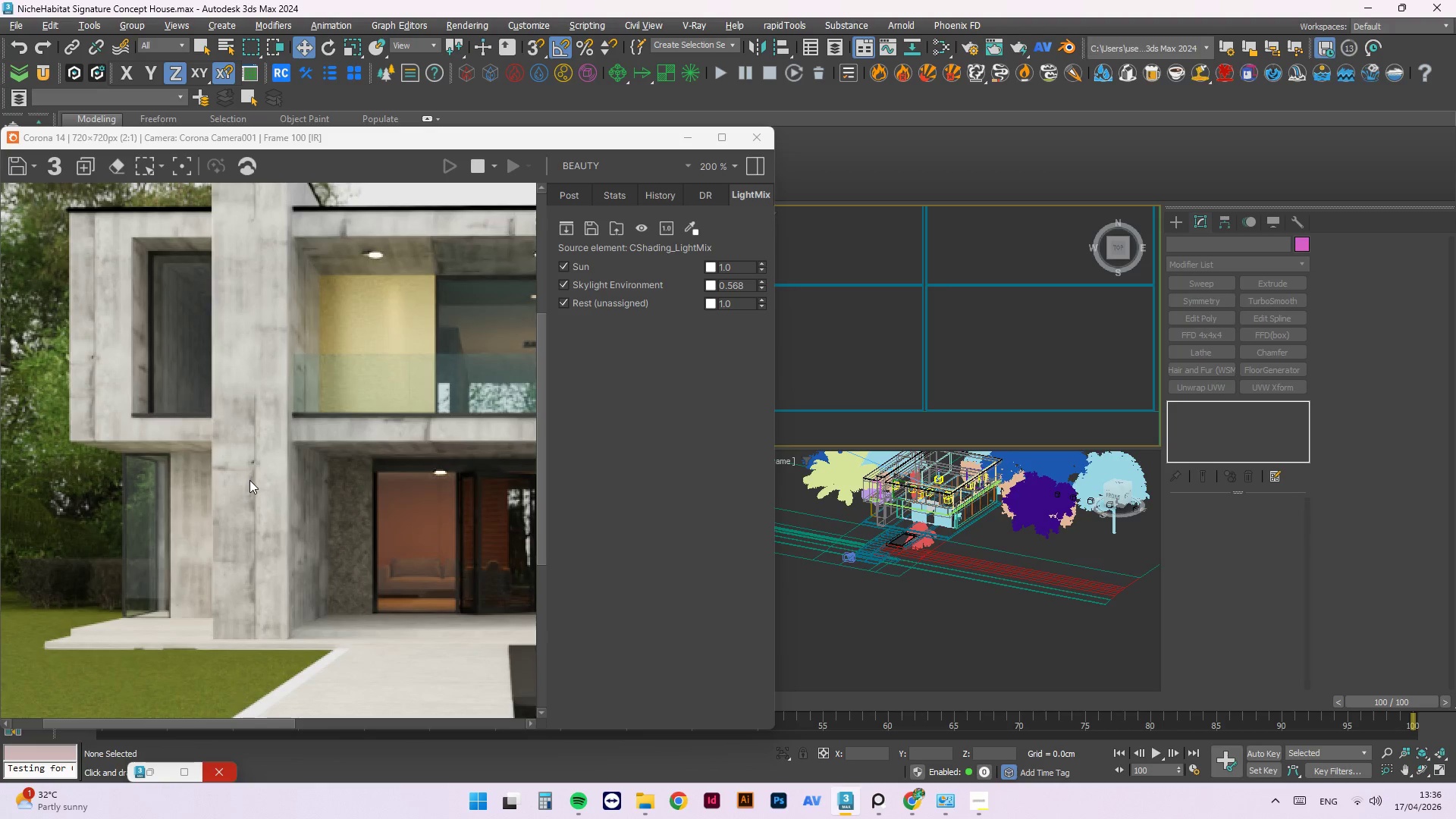 
scroll: coordinate [249, 471], scroll_direction: down, amount: 1.0
 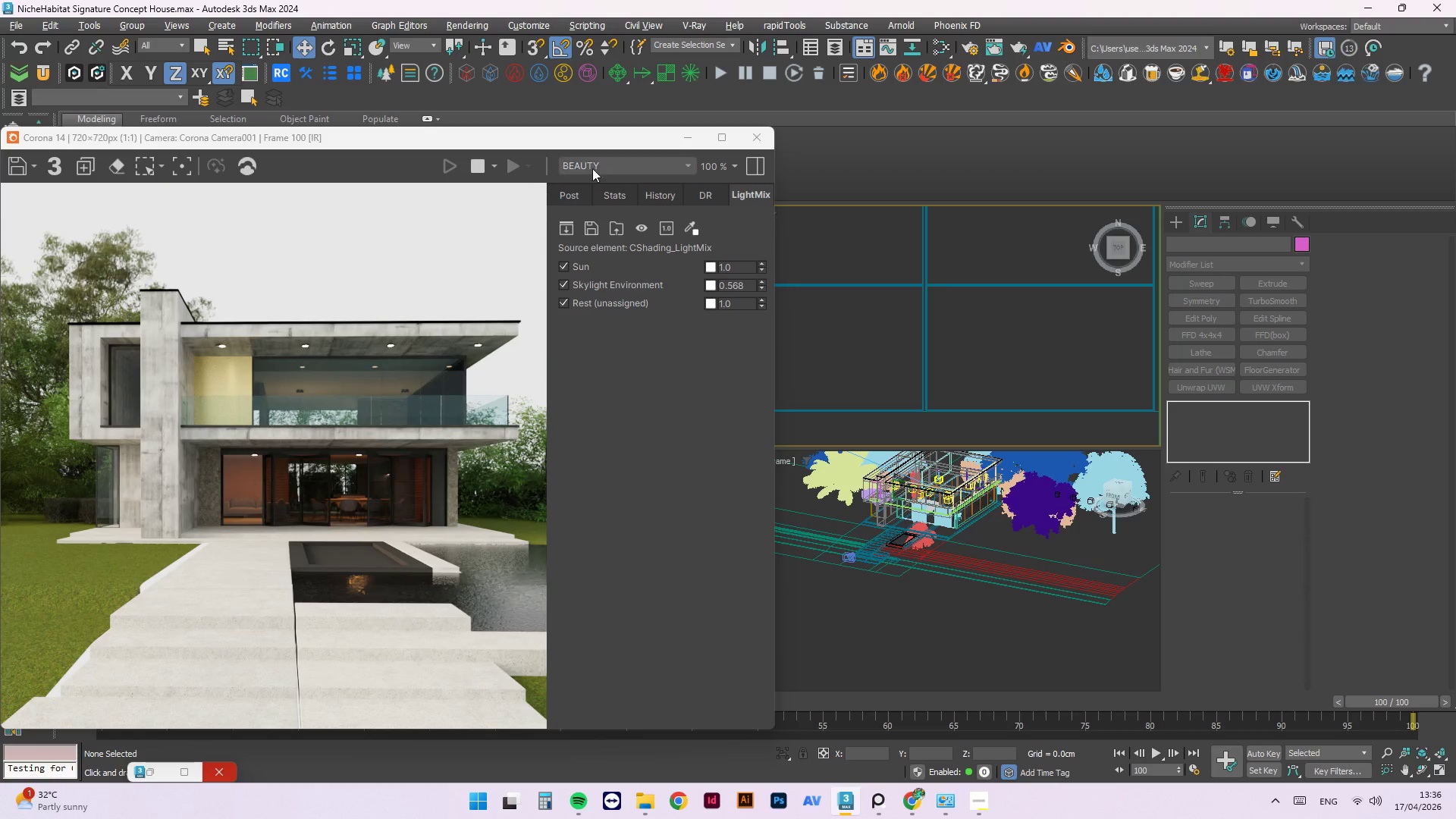 
scroll: coordinate [1021, 284], scroll_direction: up, amount: 15.0
 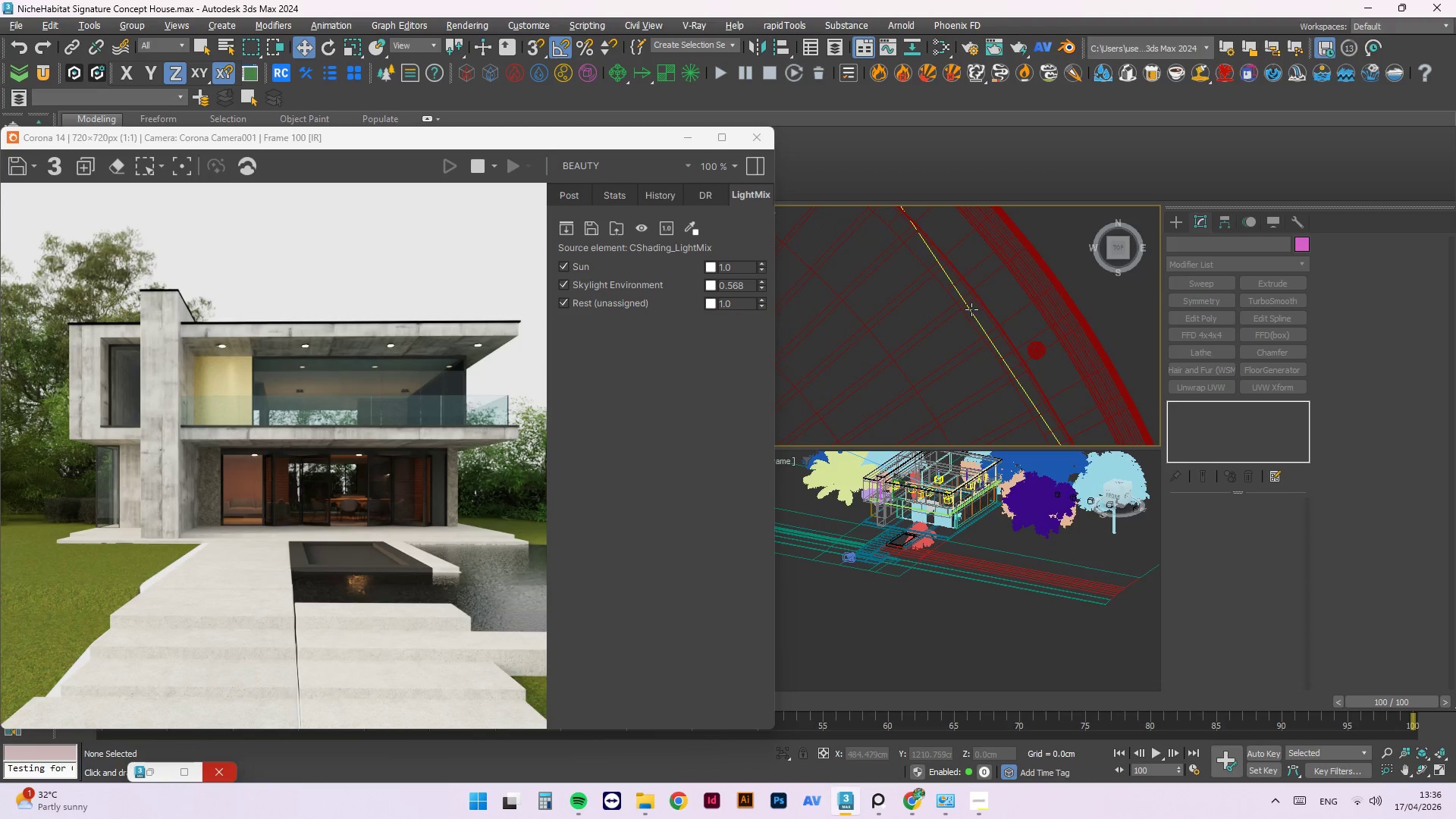 
left_click([971, 309])
 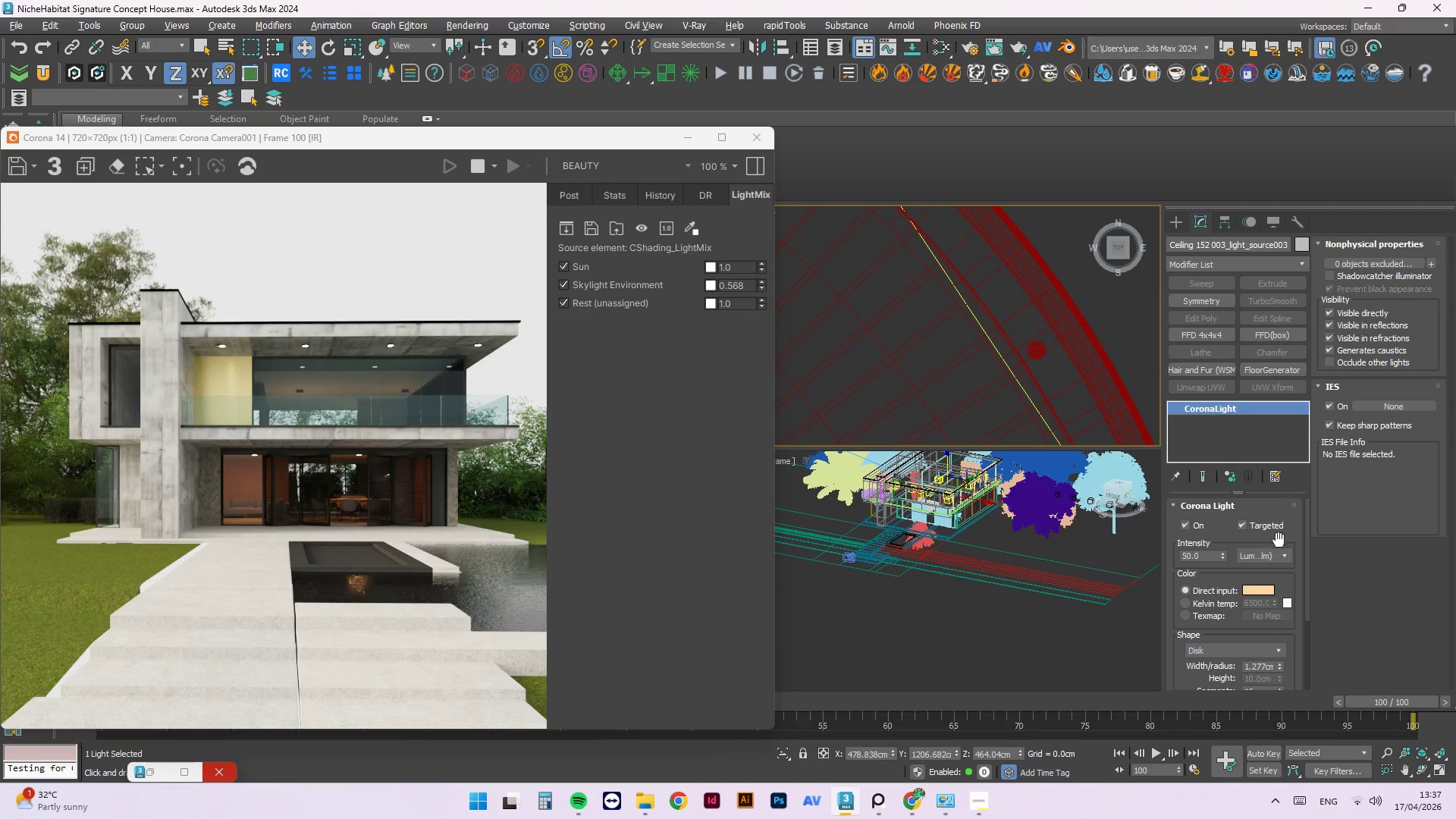 
left_click_drag(start_coordinate=[1205, 554], to_coordinate=[1169, 555])
 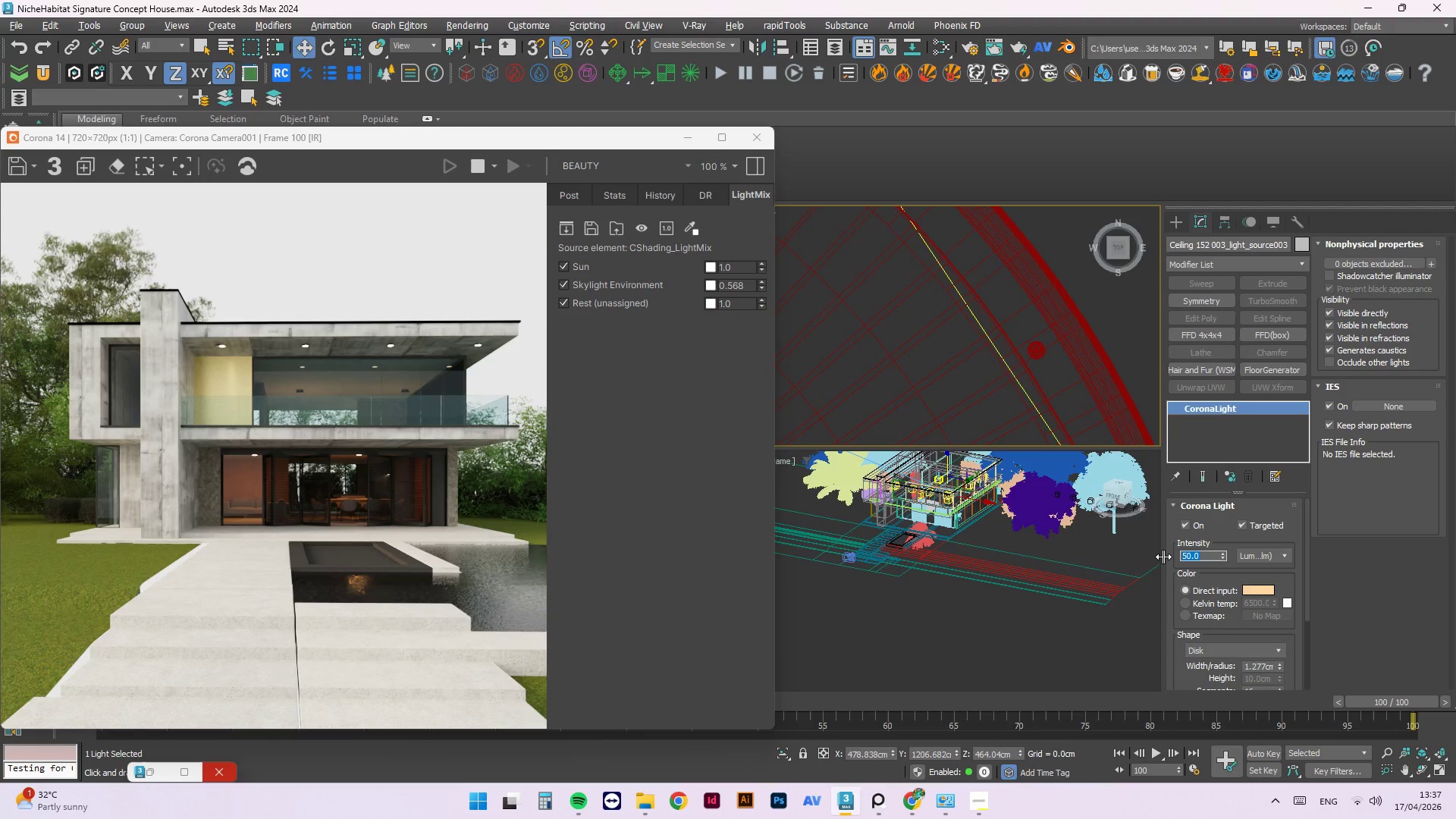 
key(Numpad1)
 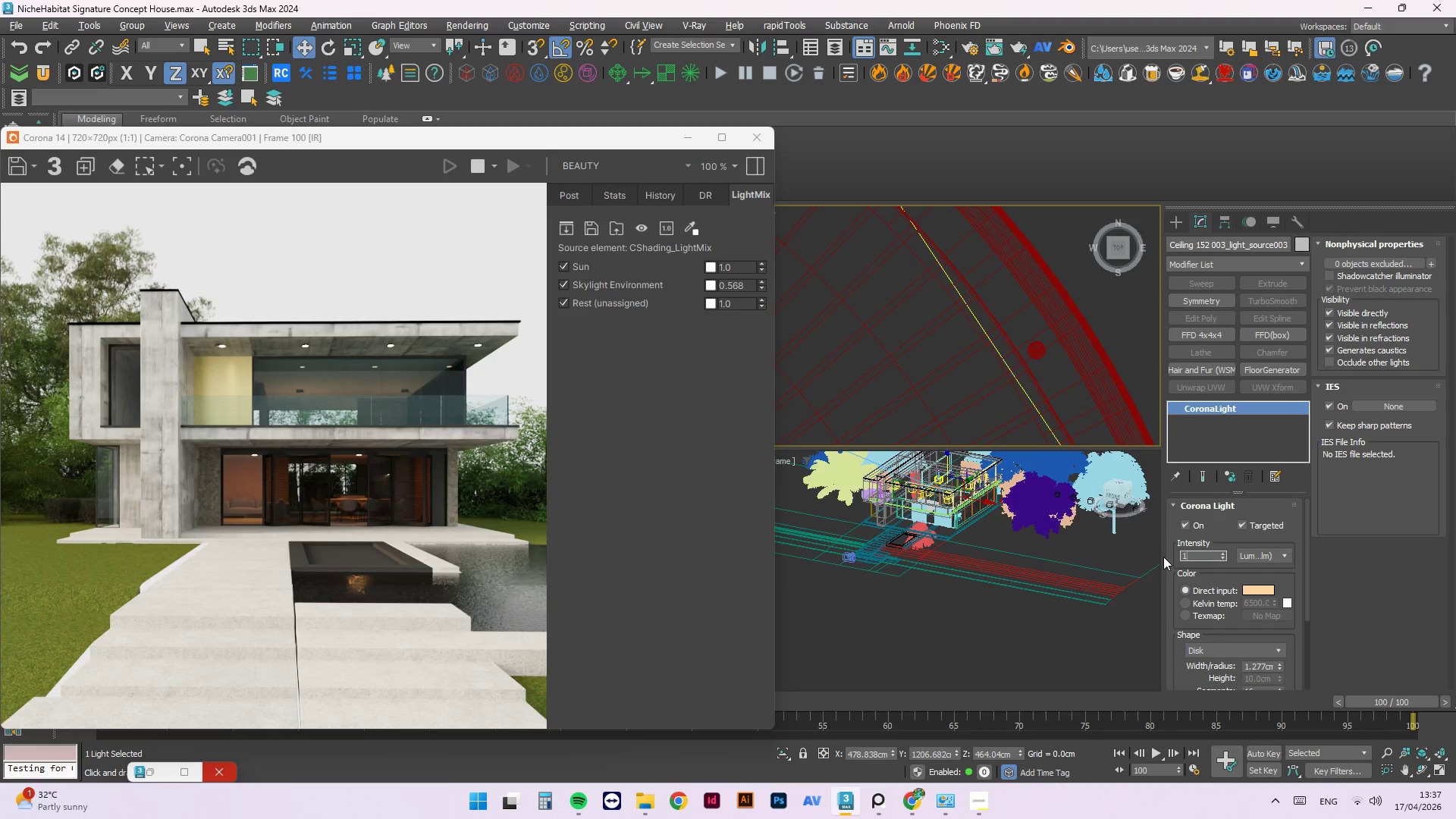 
key(Numpad0)
 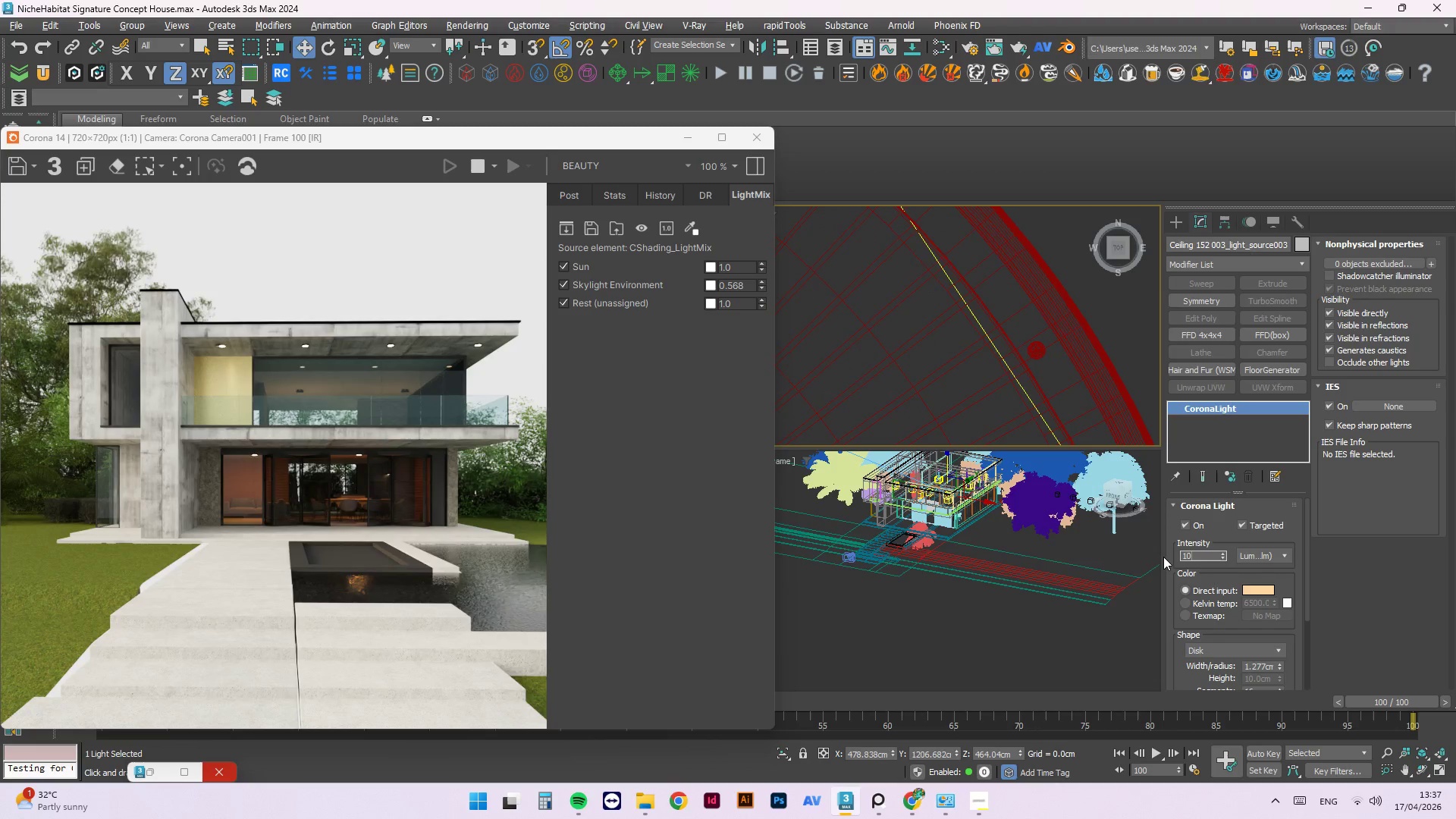 
key(NumpadEnter)
 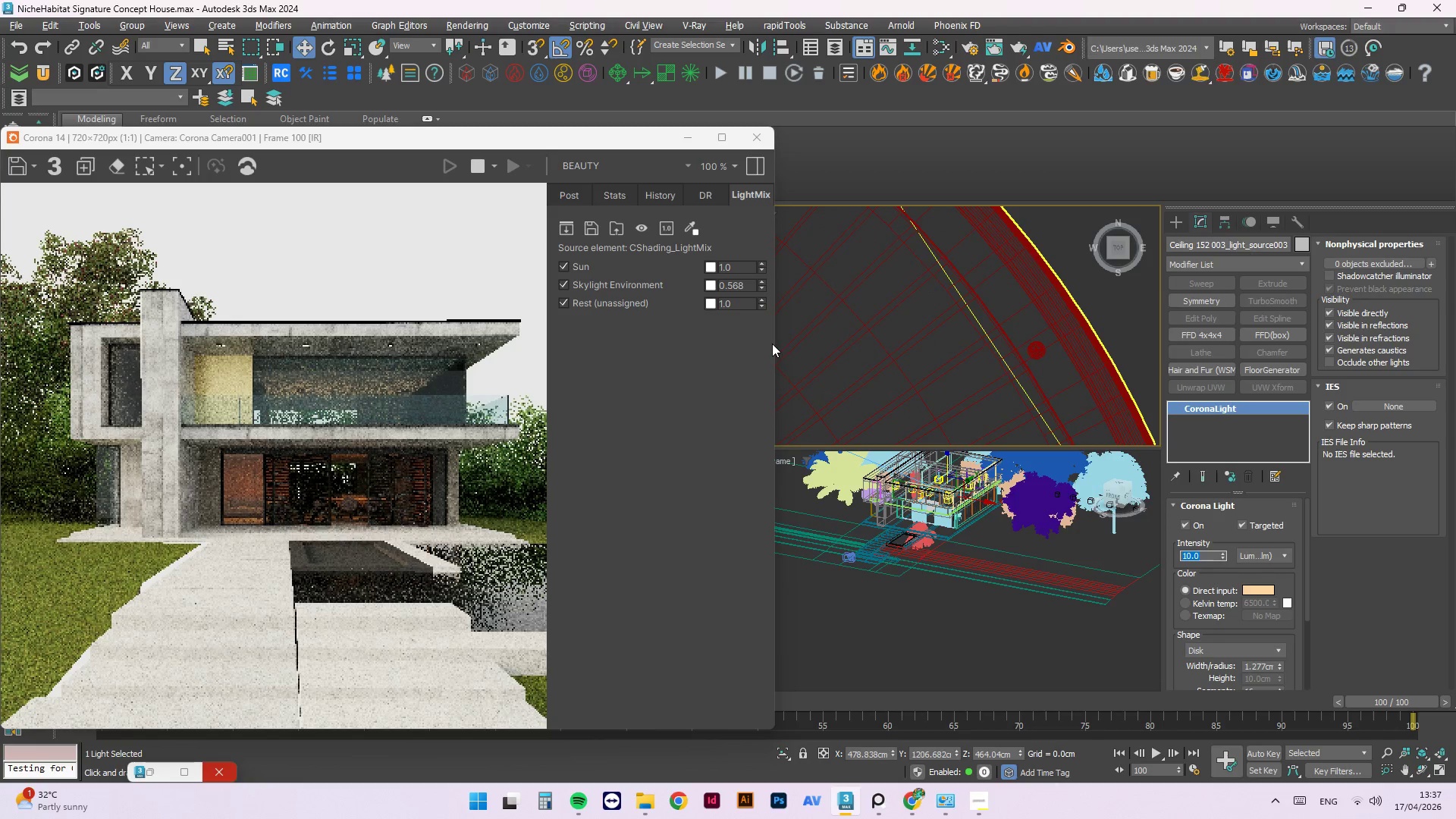 
key(Numpad1)
 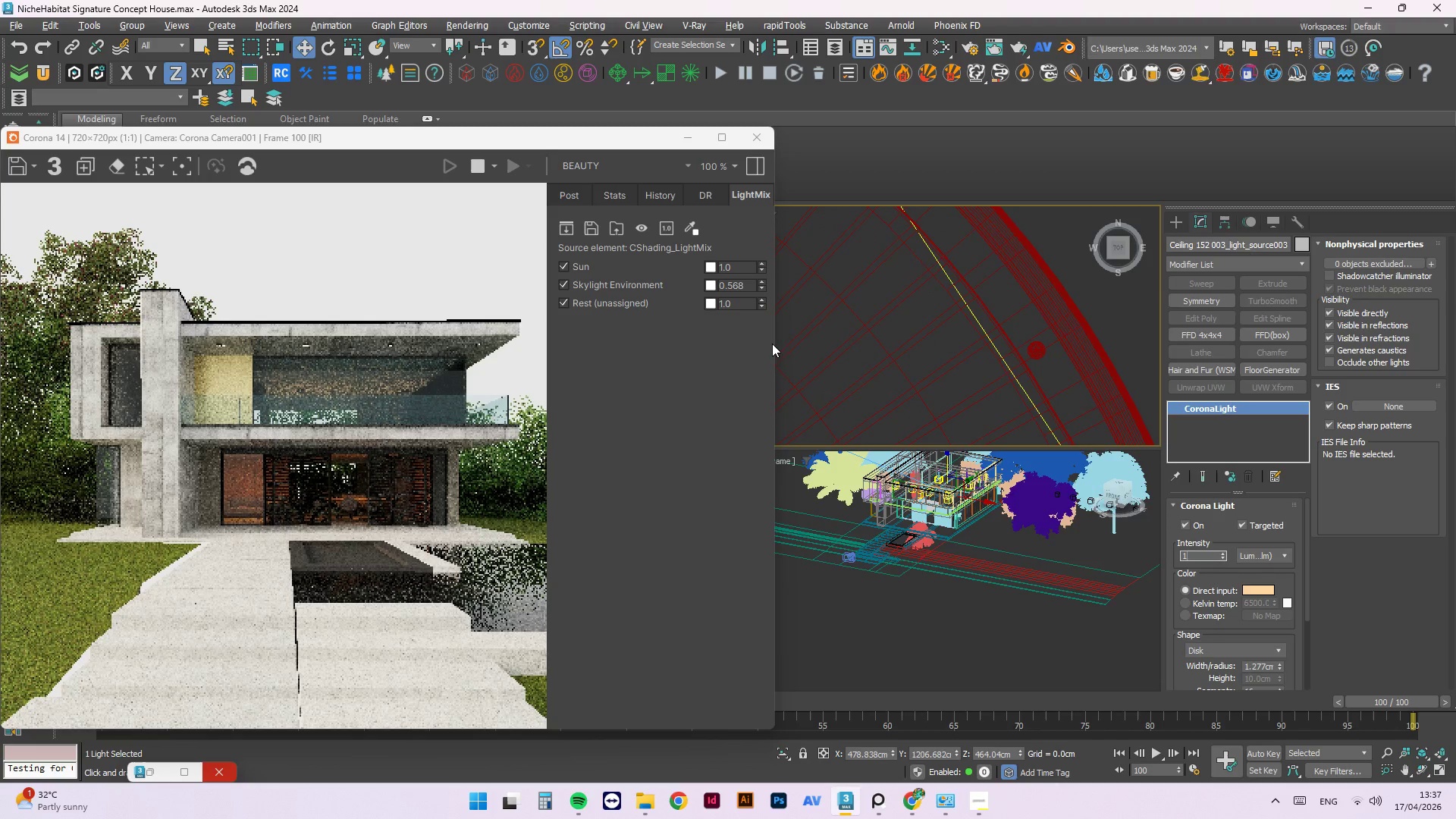 
key(NumpadEnter)
 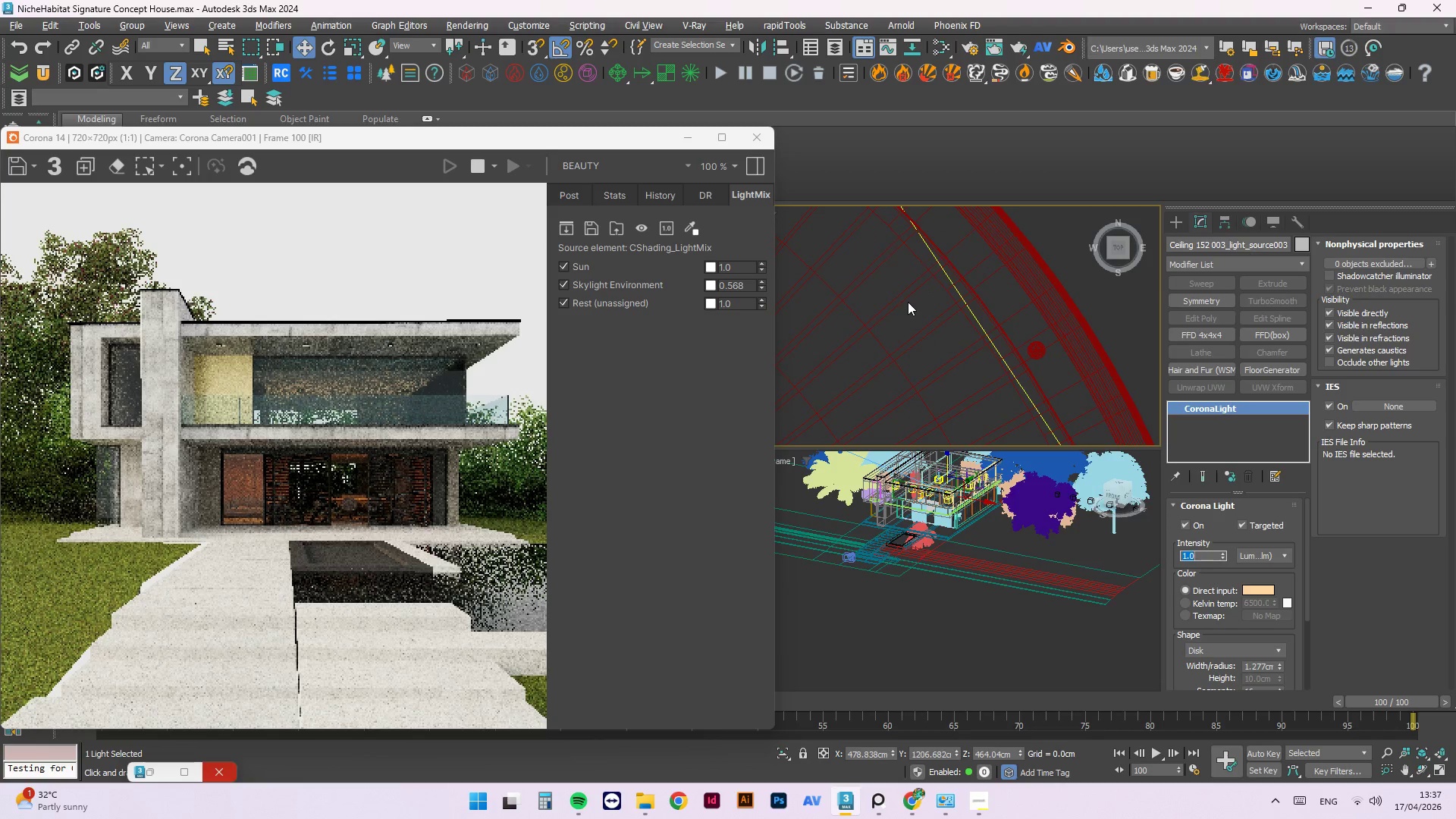 
scroll: coordinate [1040, 265], scroll_direction: down, amount: 11.0
 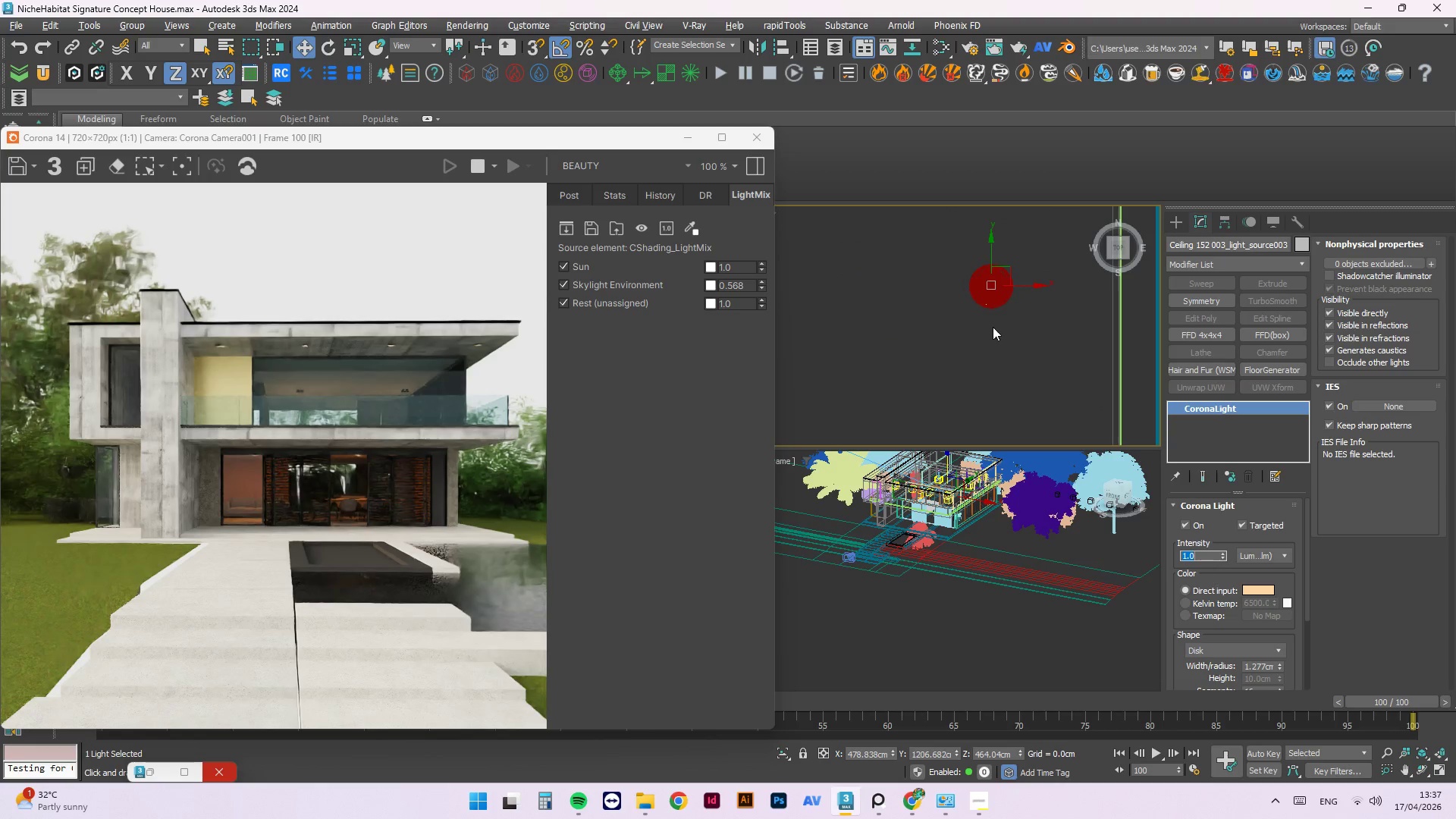 
left_click([977, 322])
 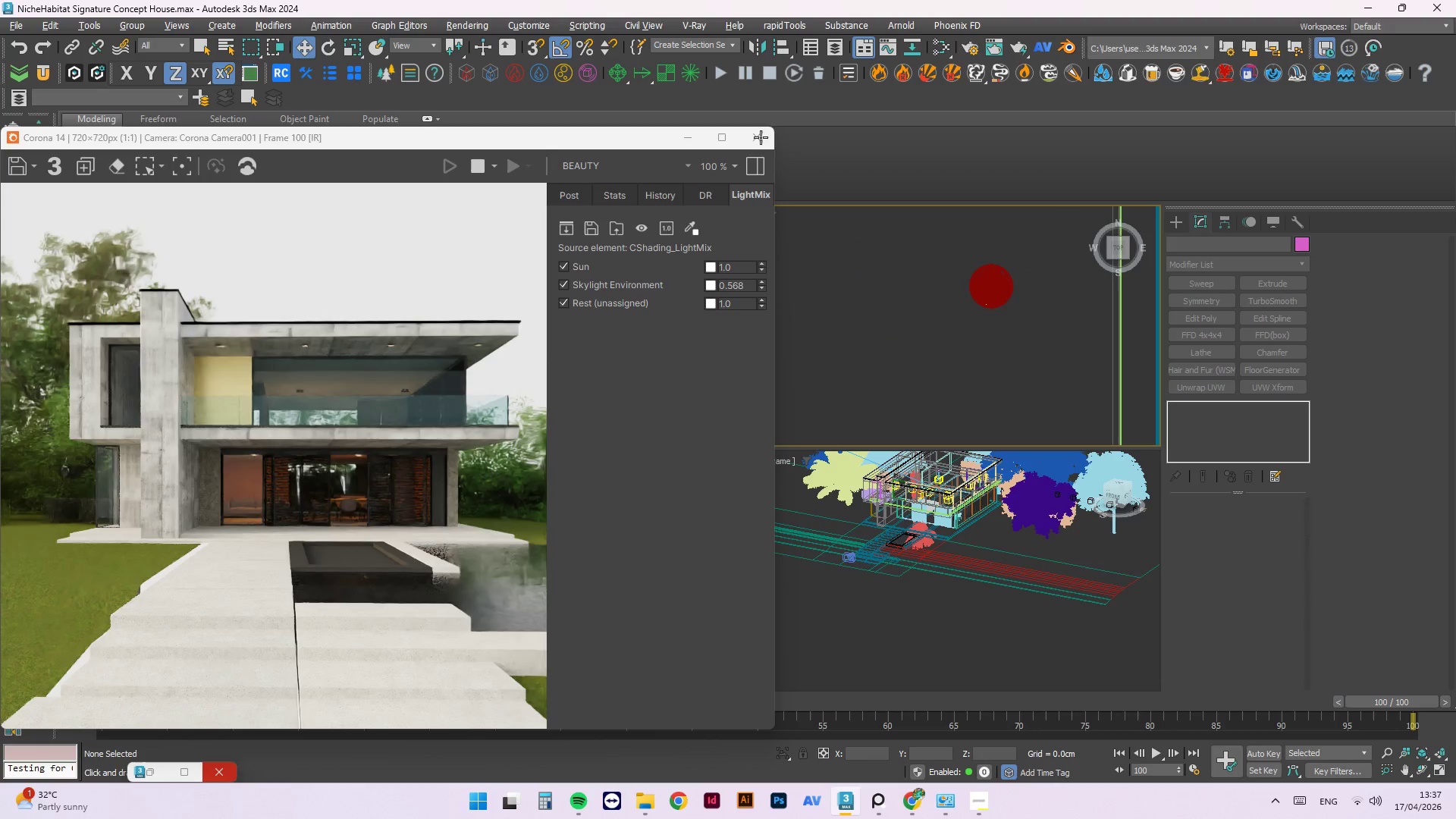 
left_click([761, 137])
 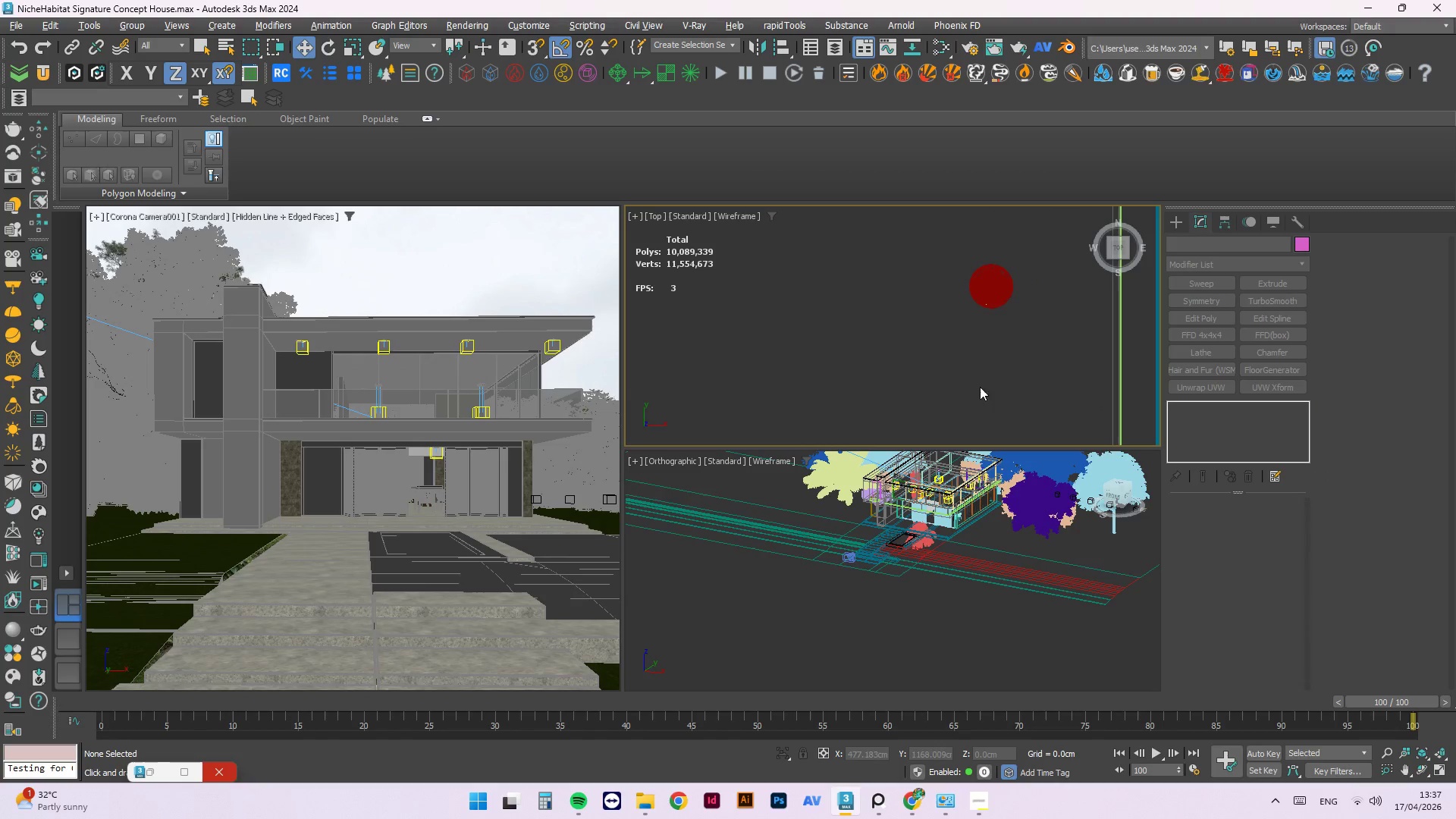 
left_click([905, 334])
 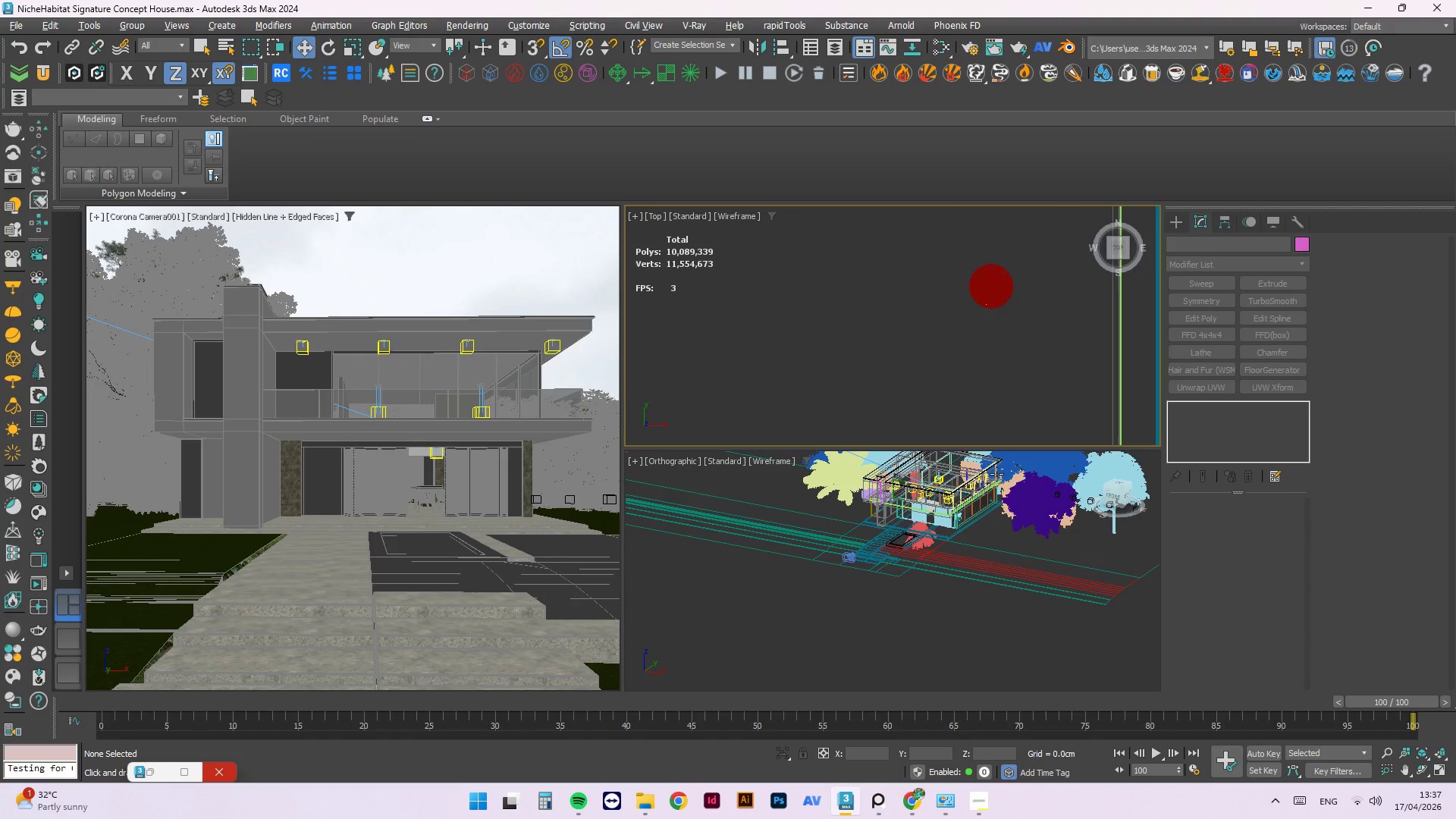 
key(Control+S)
 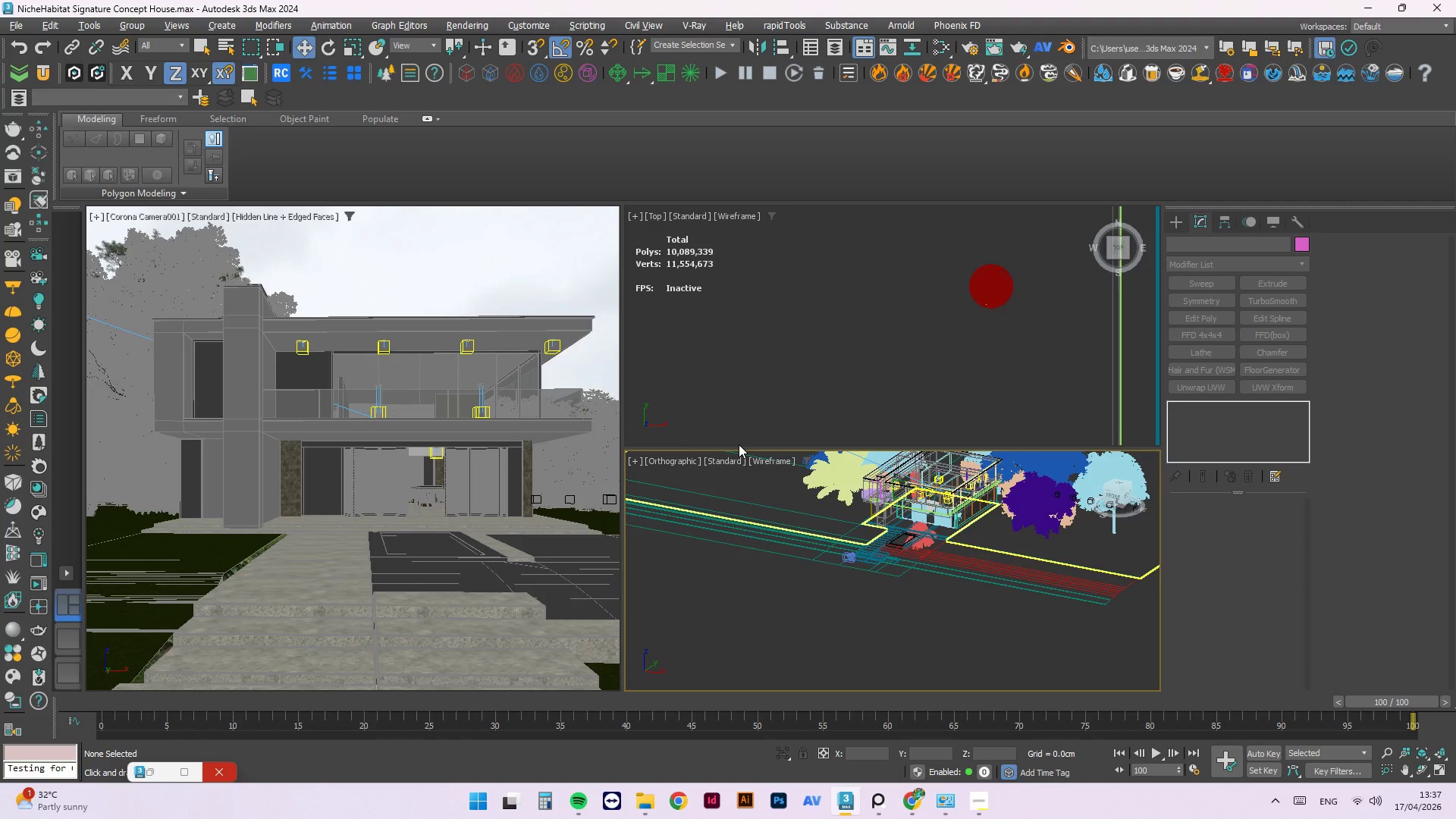 
wait(40.2)
 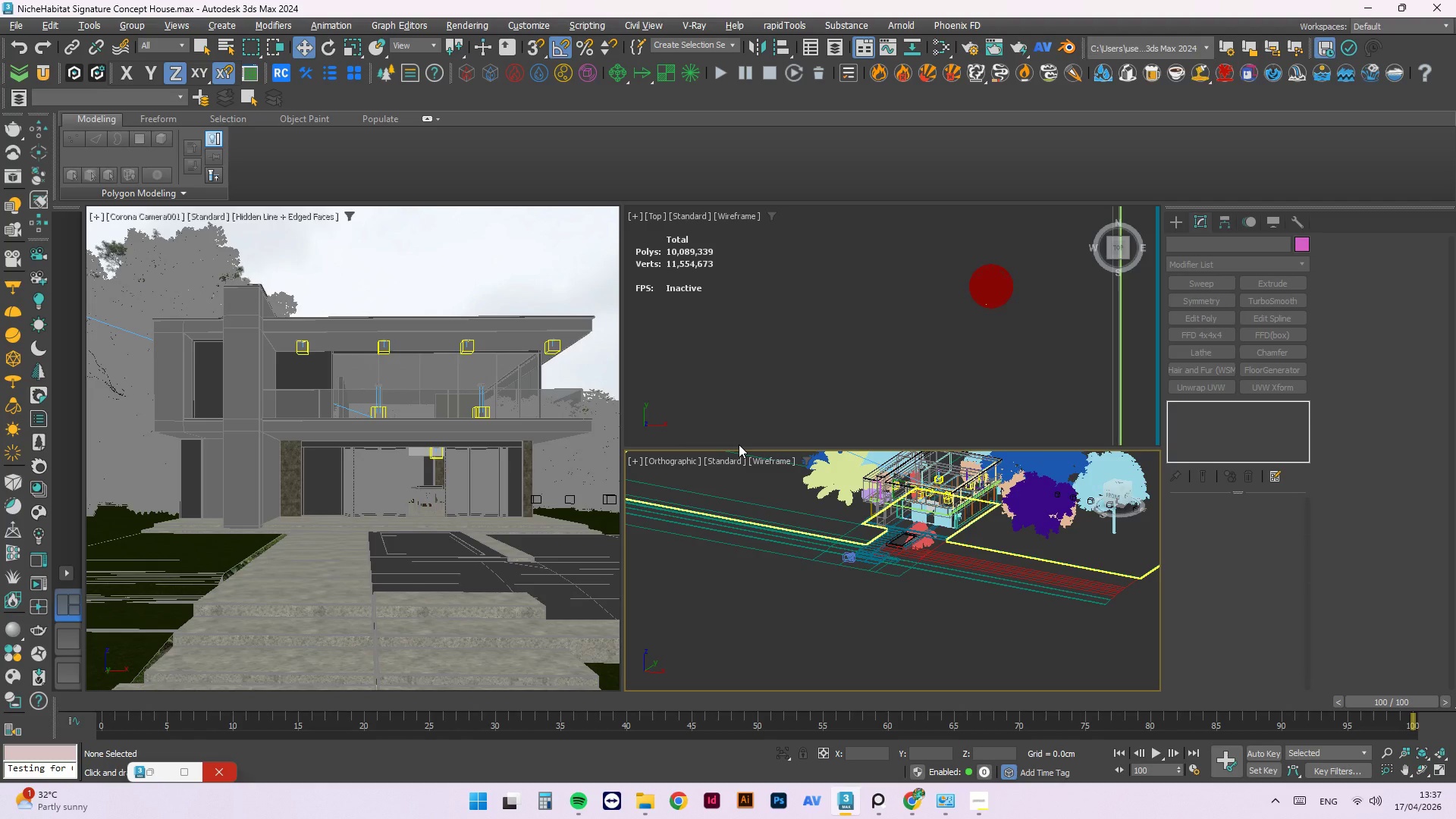 
left_click([924, 291])
 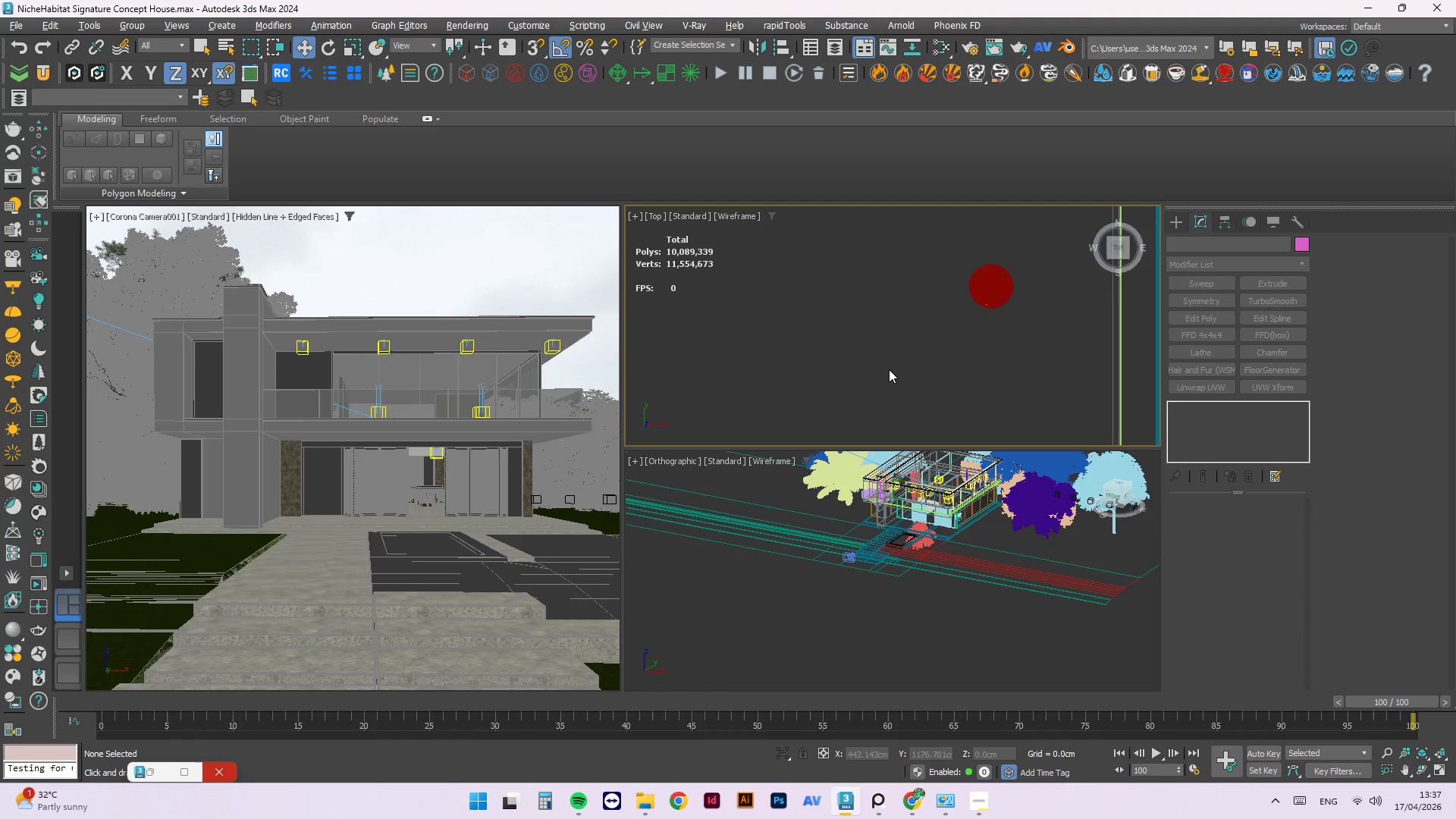 
scroll: coordinate [890, 384], scroll_direction: down, amount: 4.0
 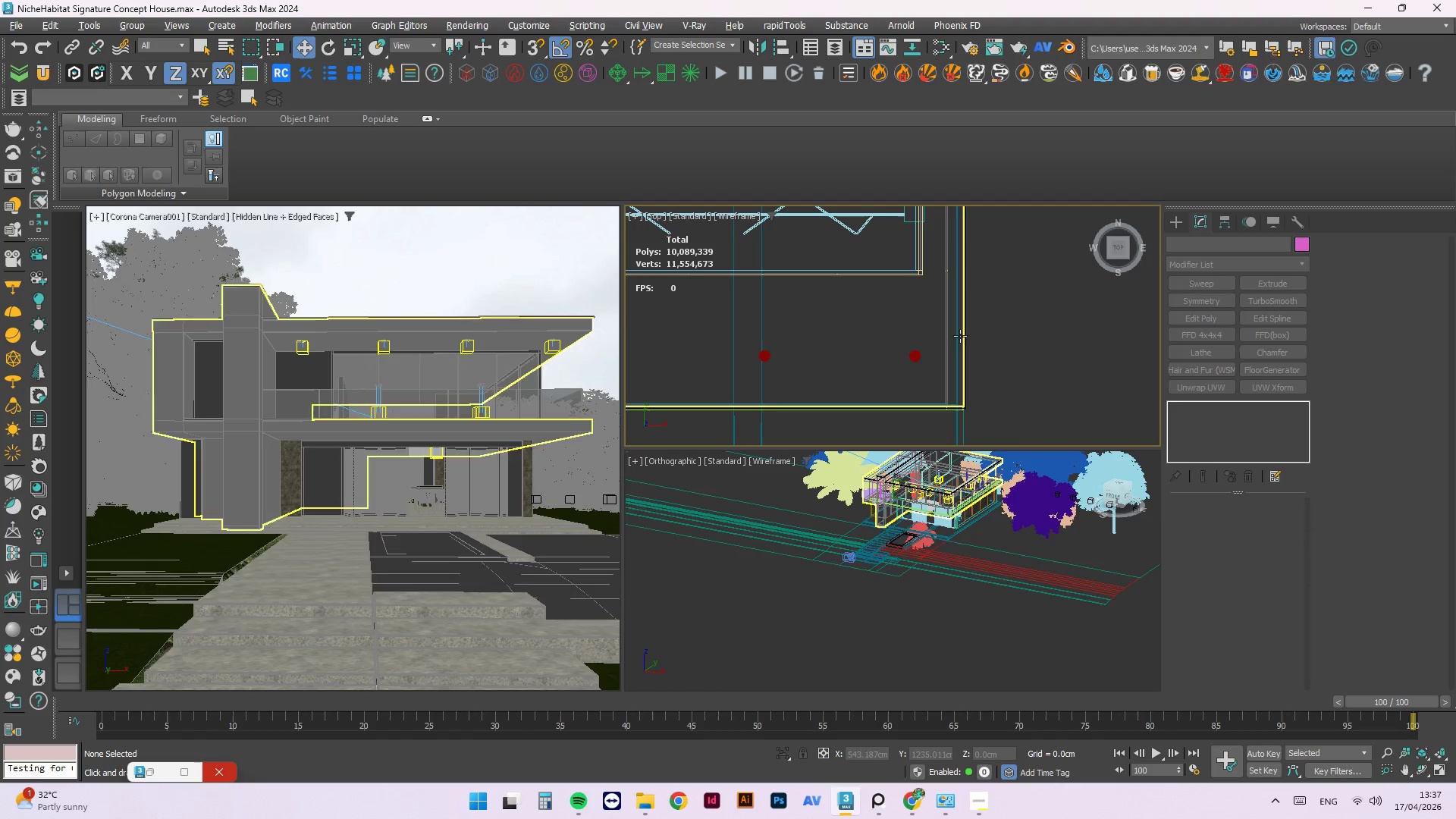 
scroll: coordinate [929, 319], scroll_direction: up, amount: 12.0
 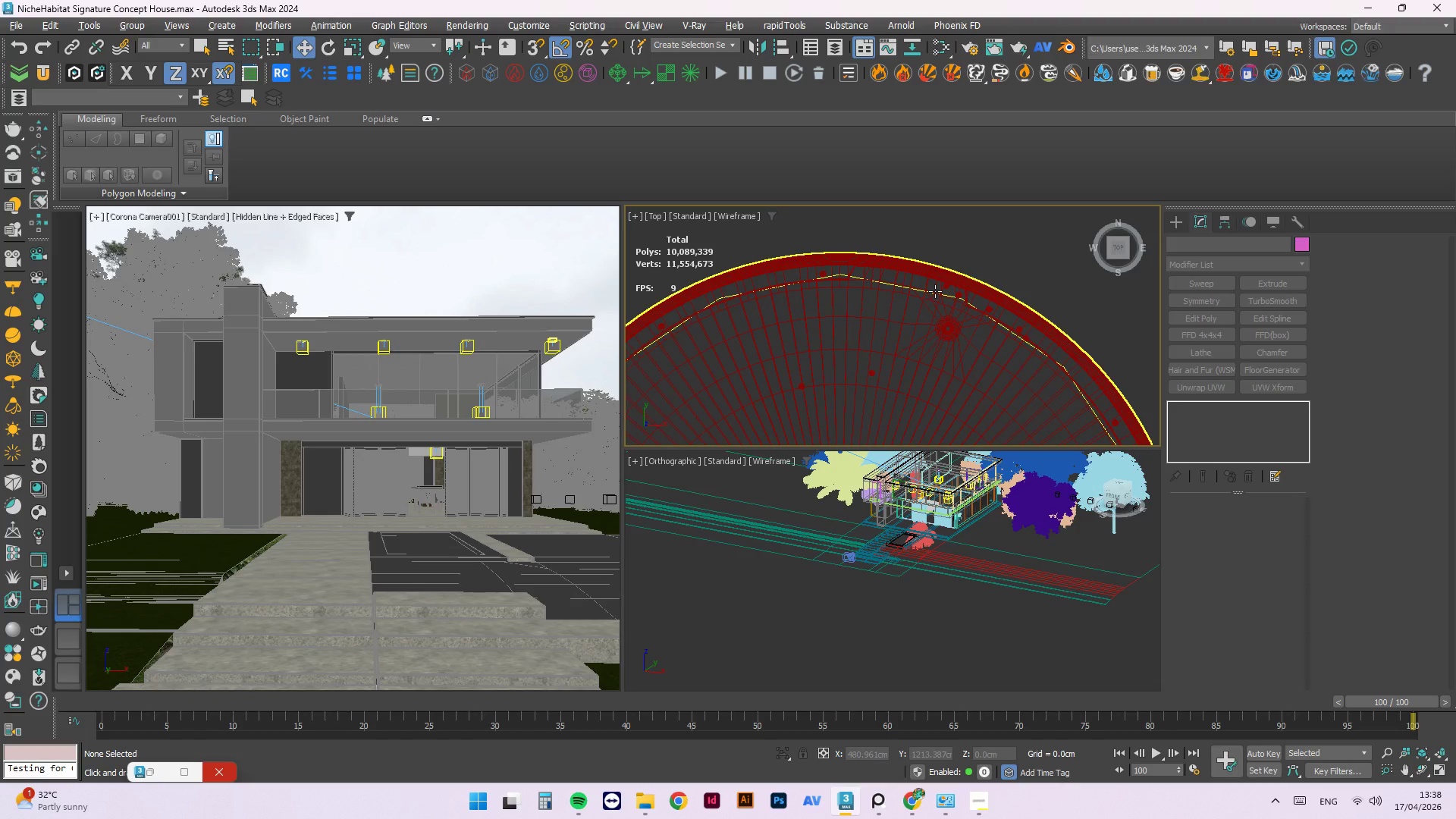 
wait(7.52)
 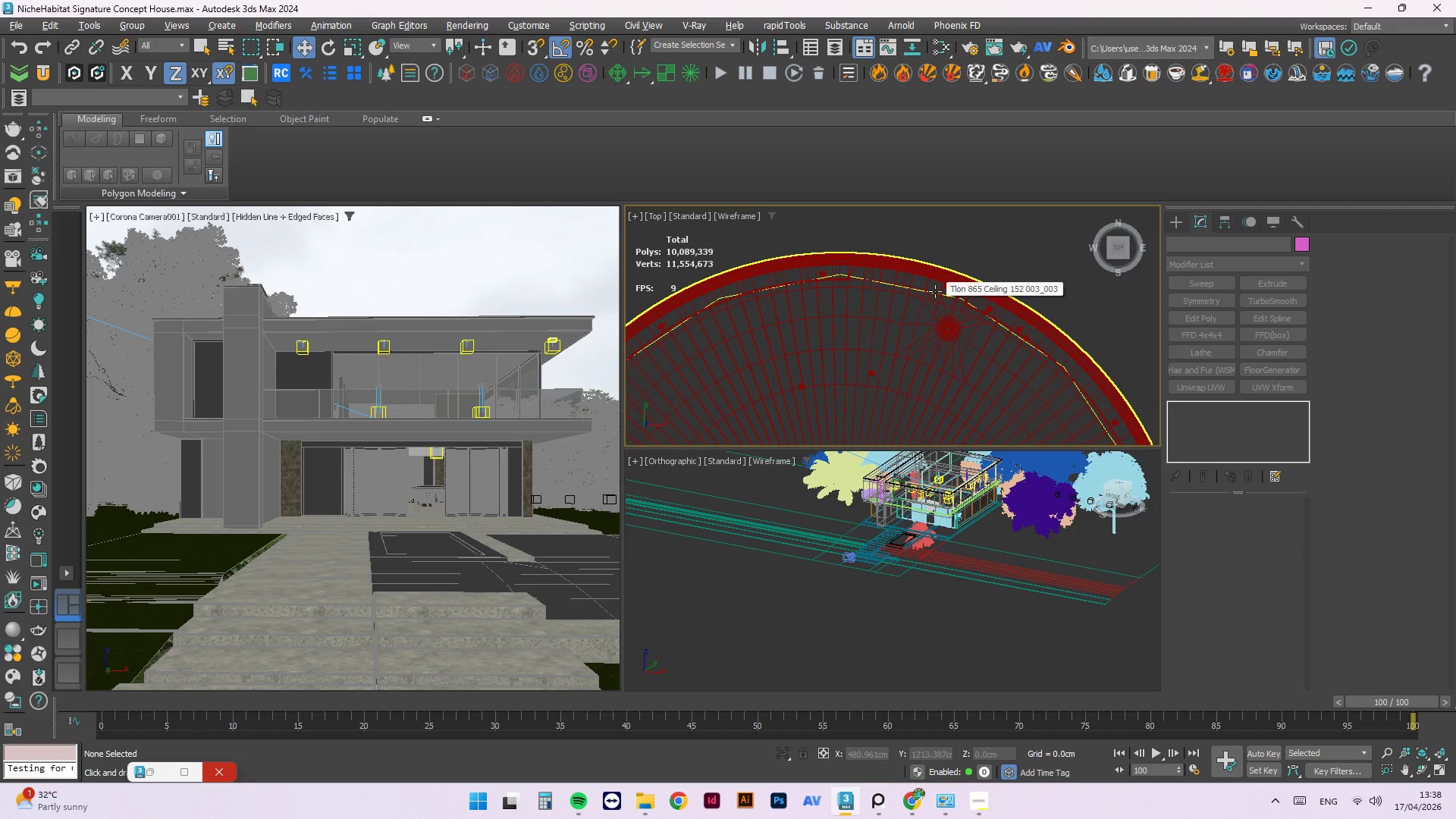 
key(Control+S)
 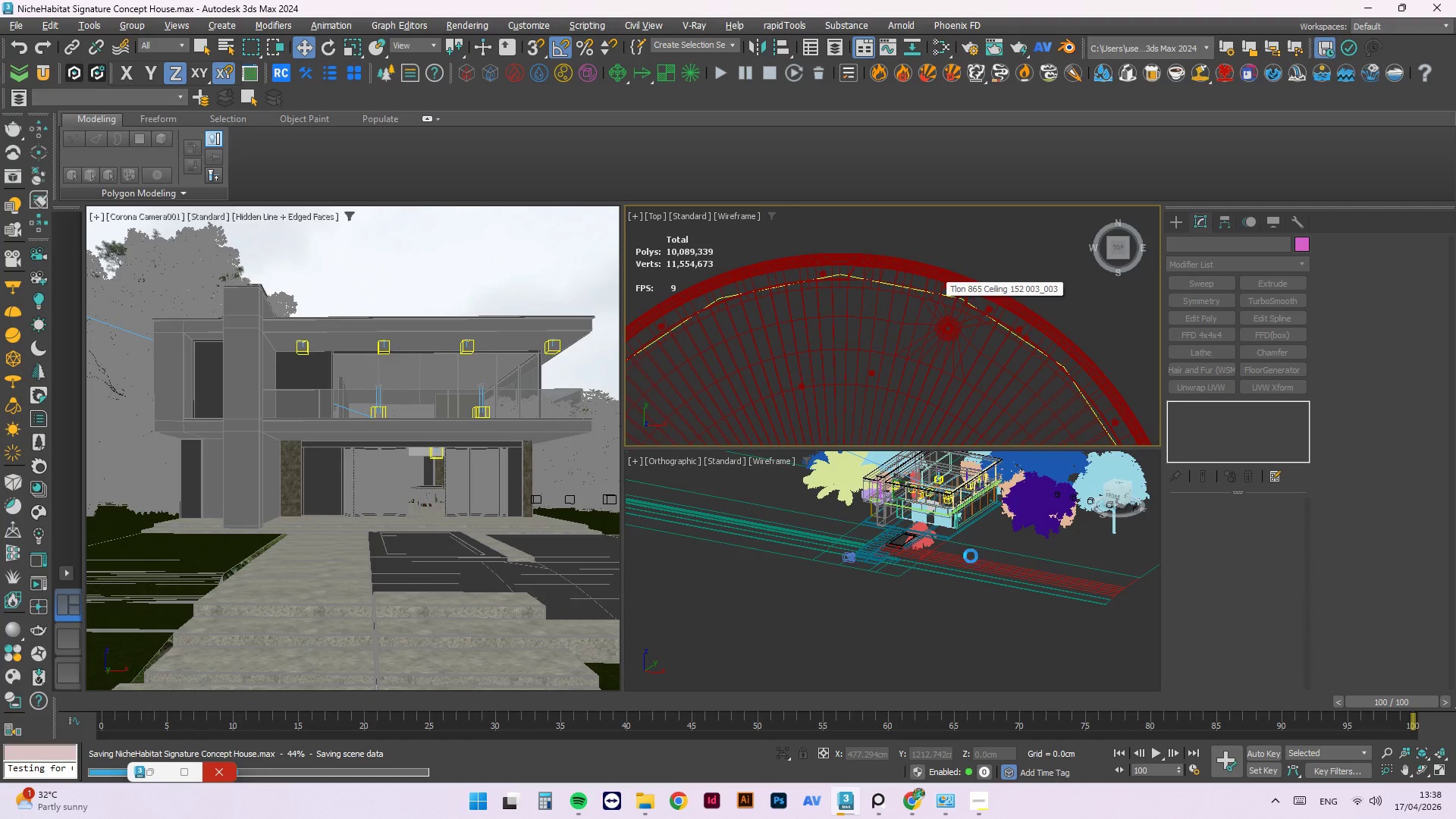 
scroll: coordinate [839, 549], scroll_direction: up, amount: 14.0
 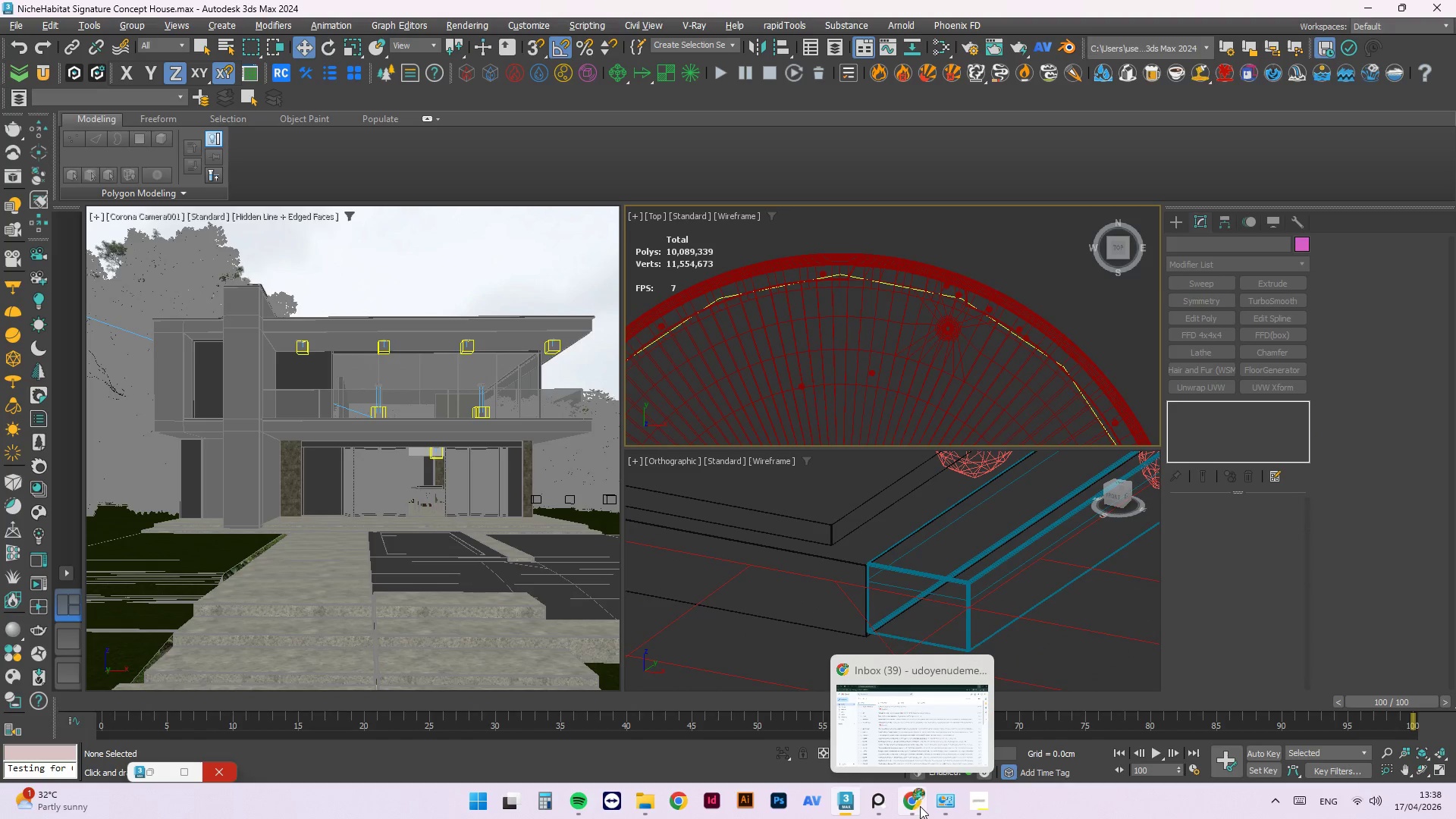 
left_click([940, 802])
 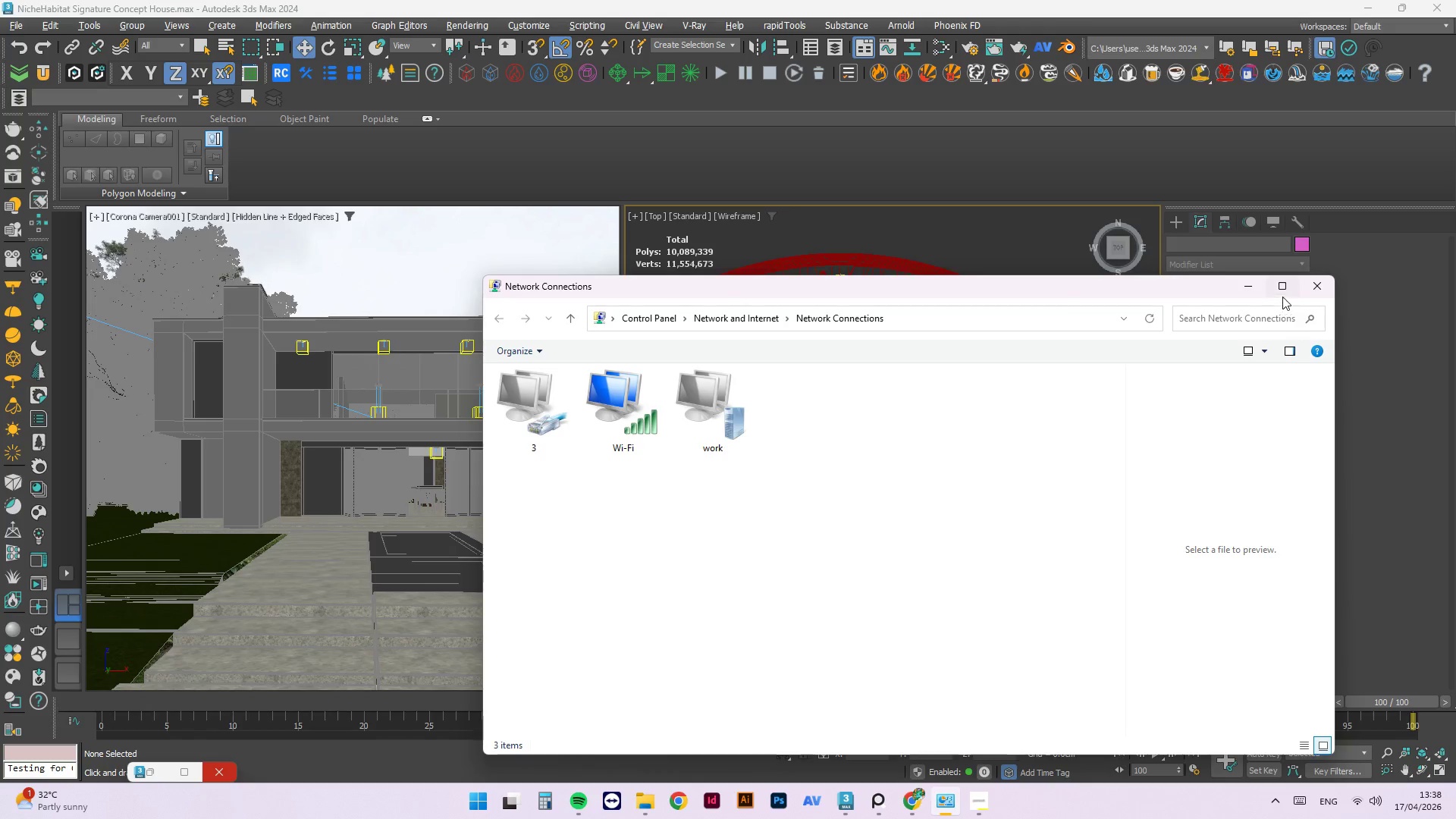 
left_click([1317, 290])
 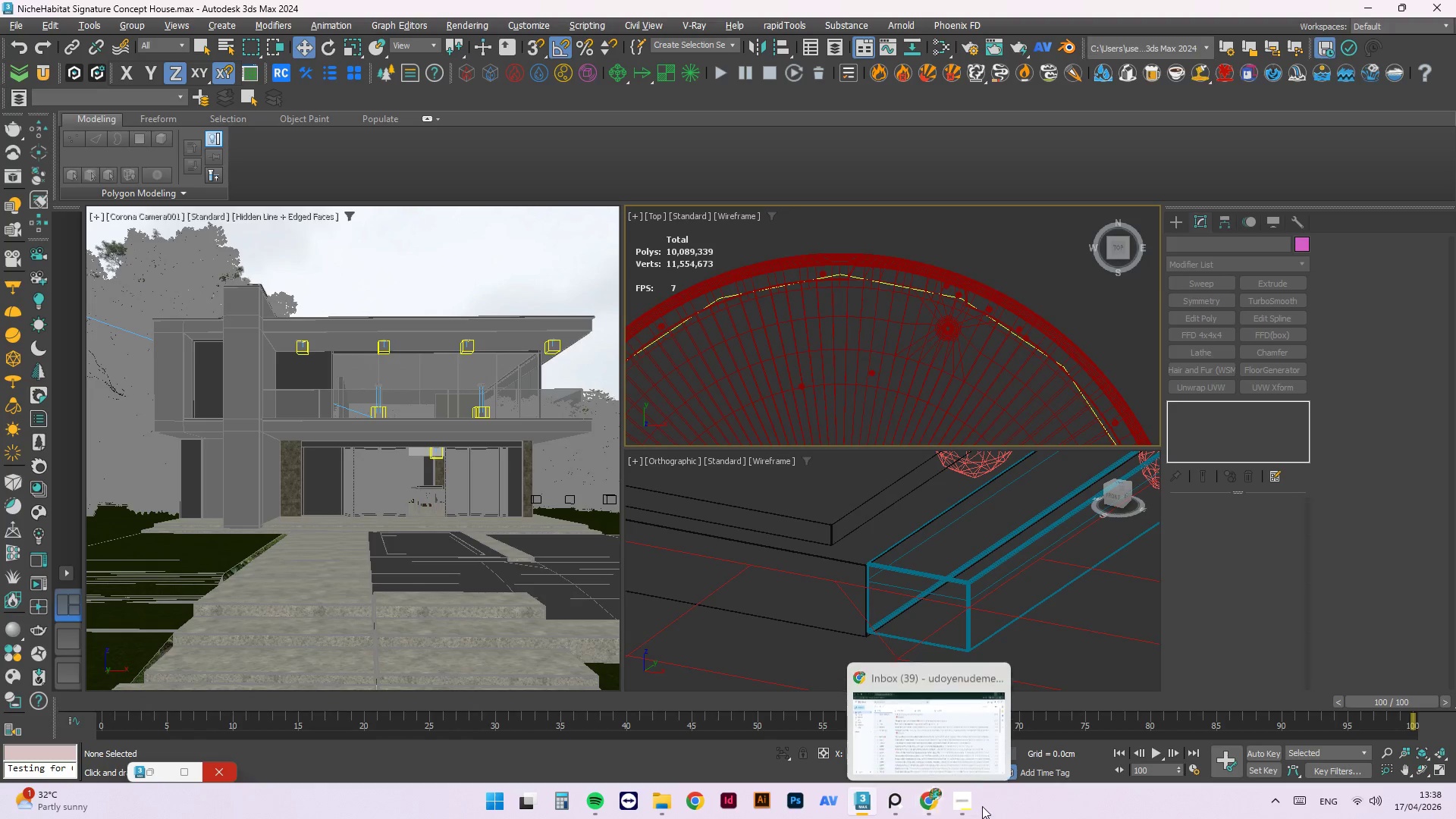 
left_click([974, 806])